 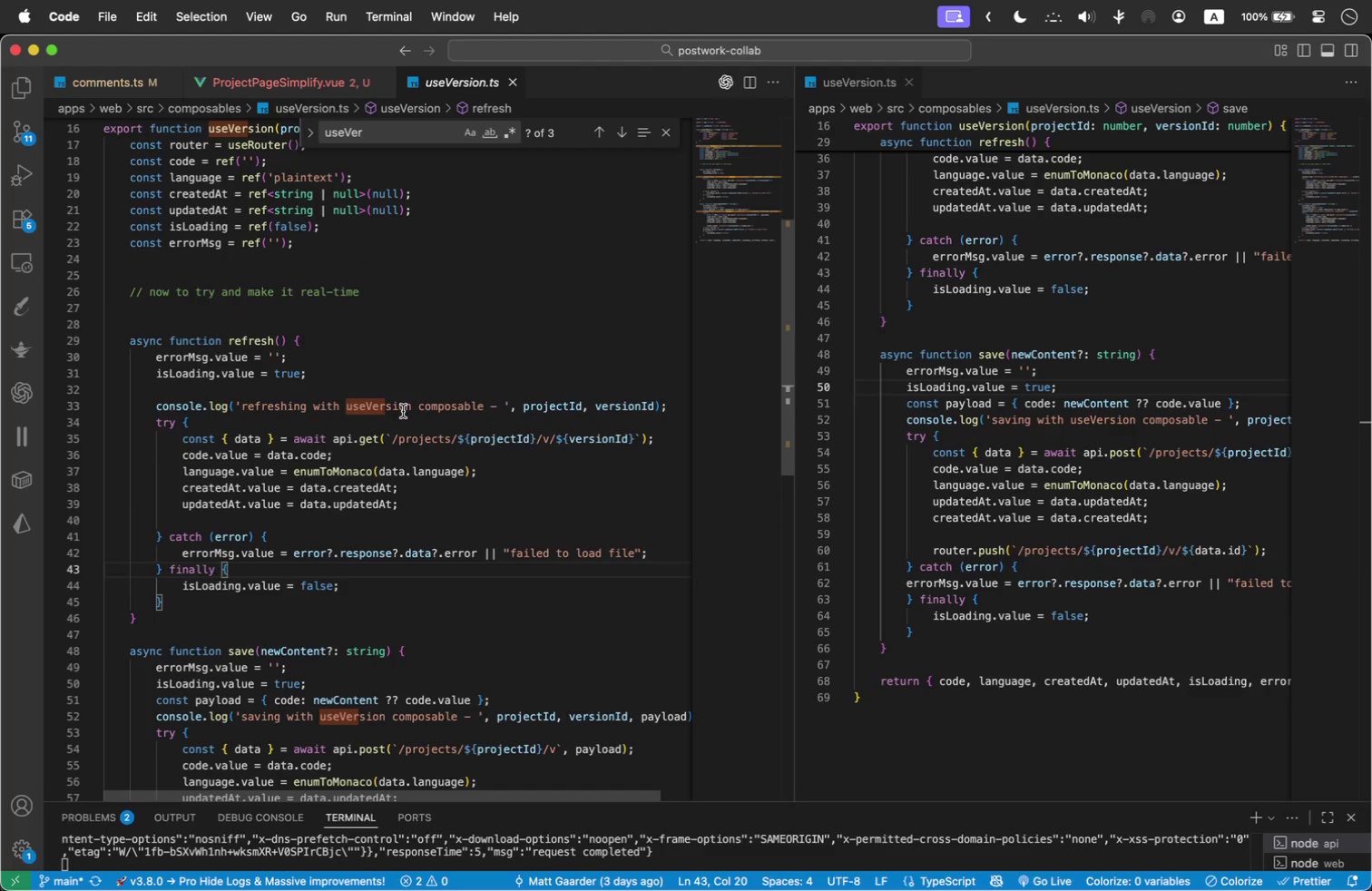 
scroll: coordinate [412, 397], scroll_direction: down, amount: 2.0
 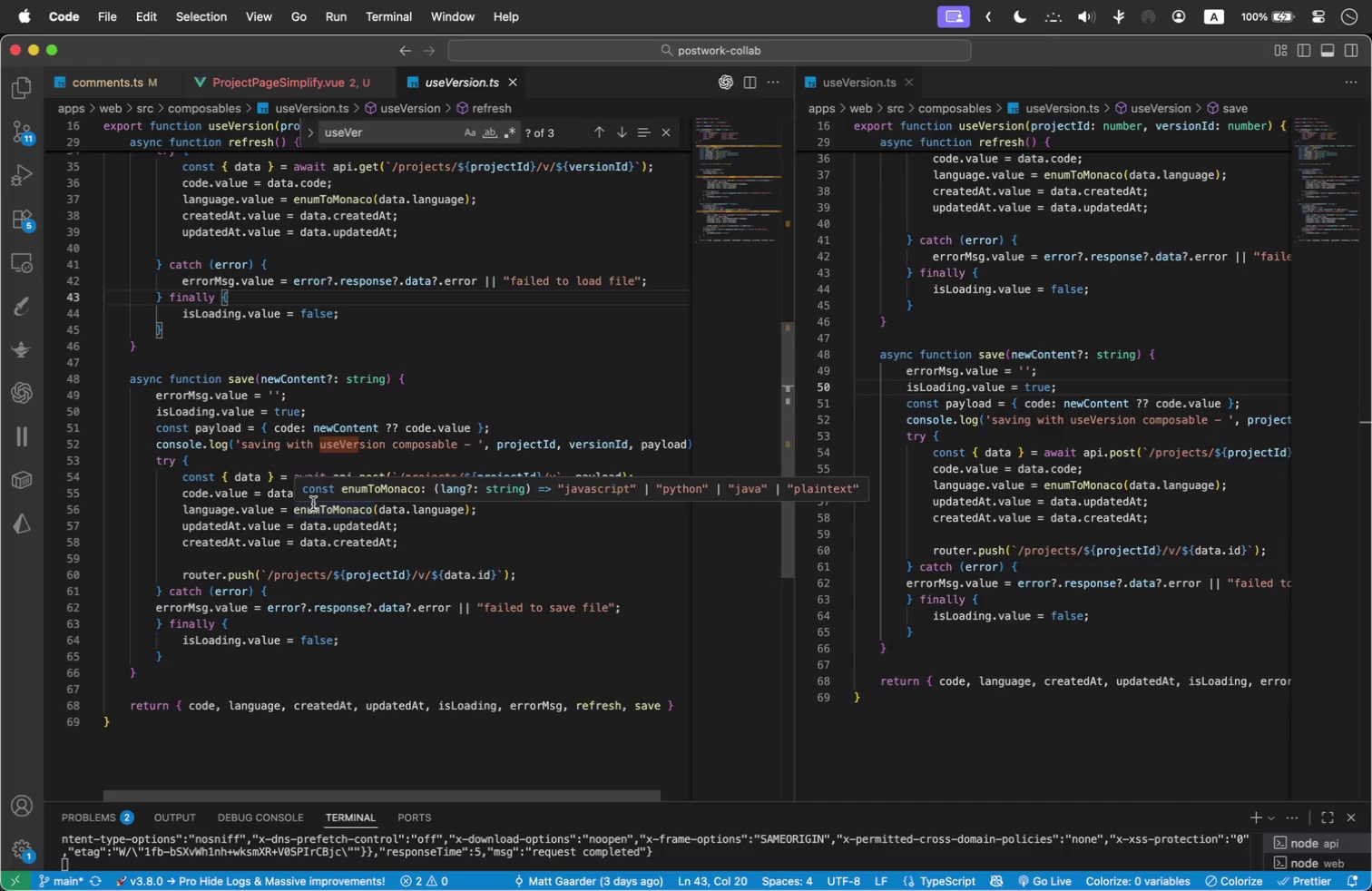 
wait(15.64)
 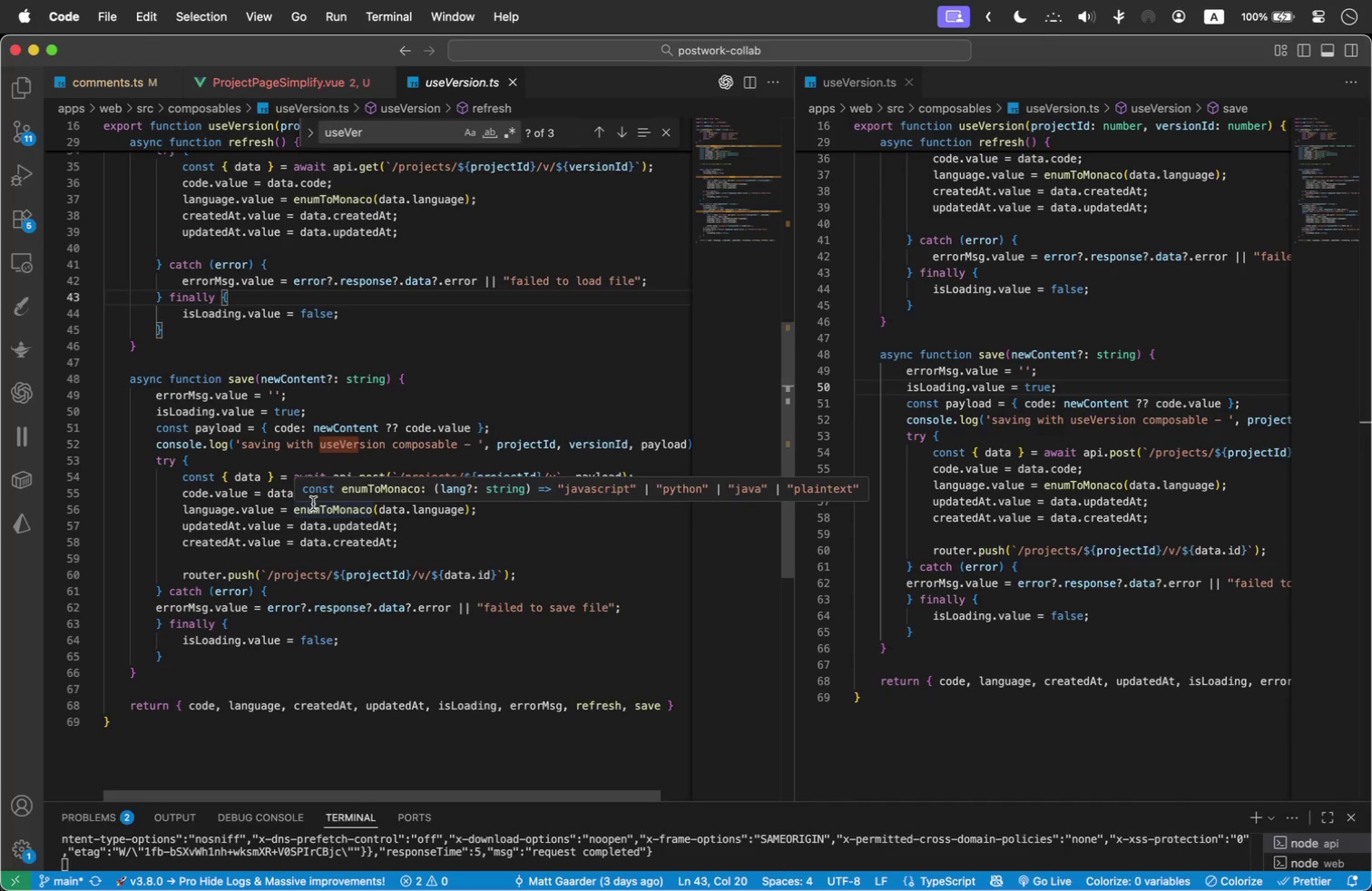 
left_click([515, 82])
 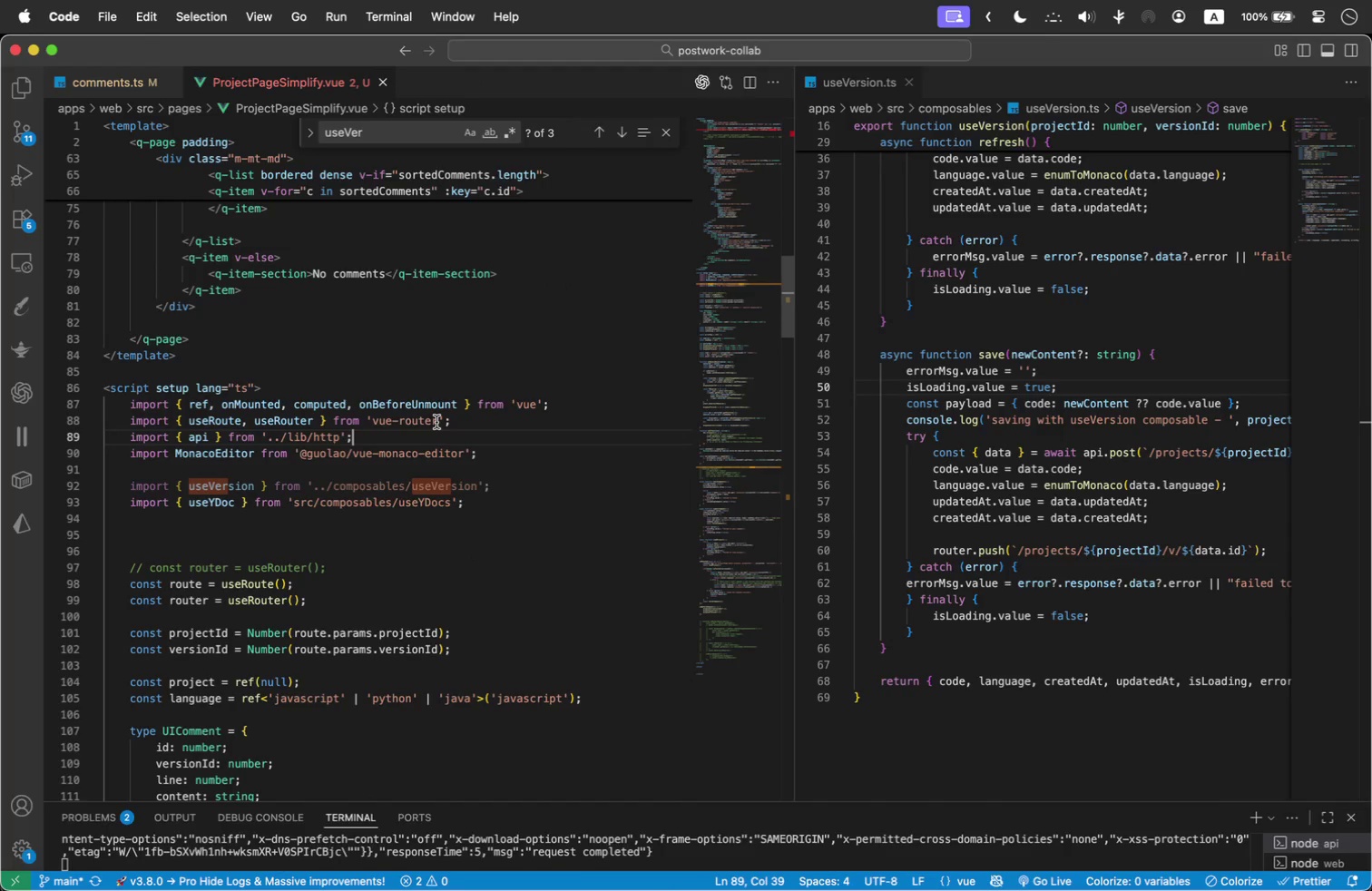 
scroll: coordinate [436, 422], scroll_direction: down, amount: 2.0
 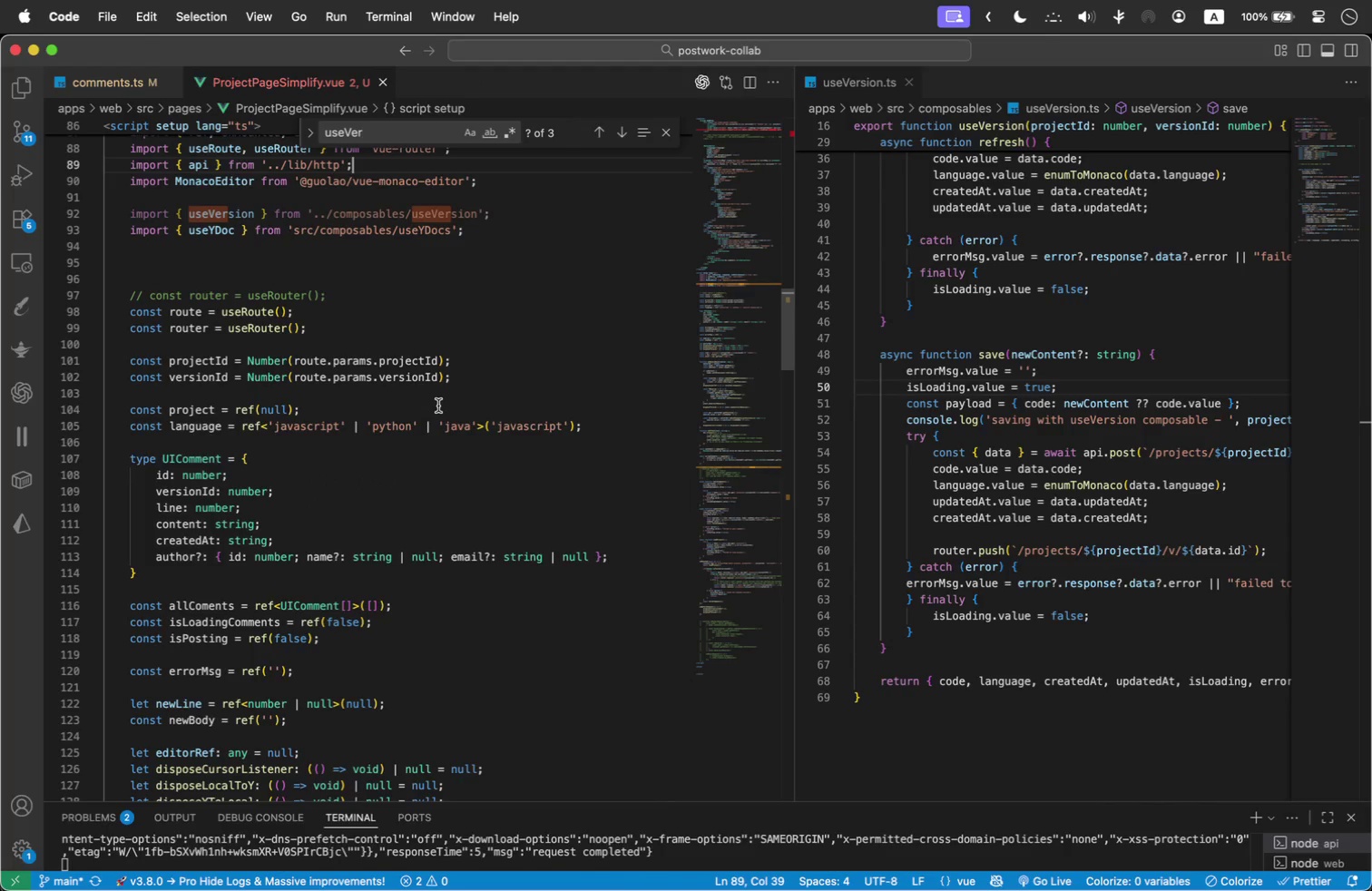 
scroll: coordinate [512, 461], scroll_direction: up, amount: 35.0
 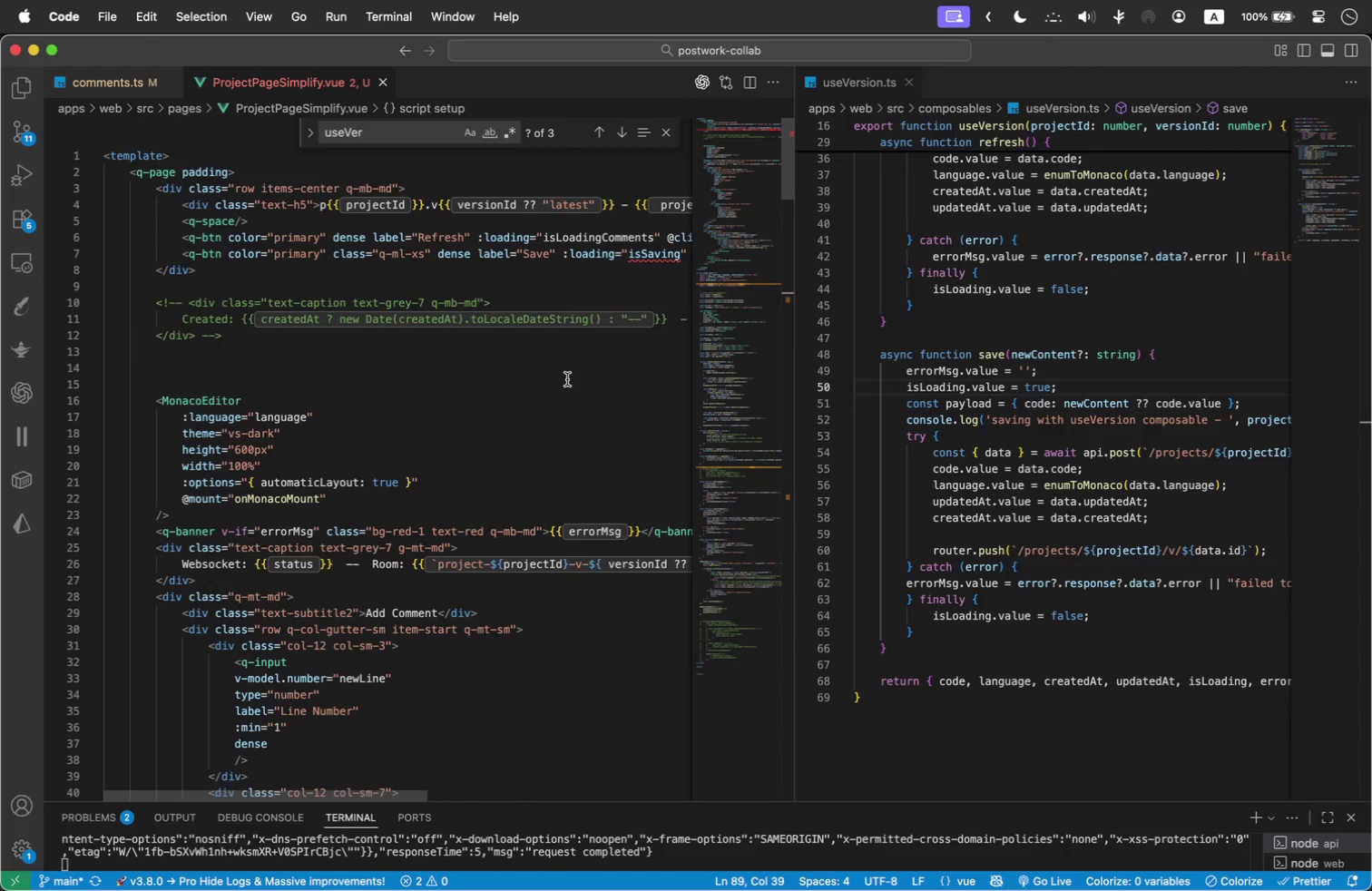 
left_click([567, 378])
 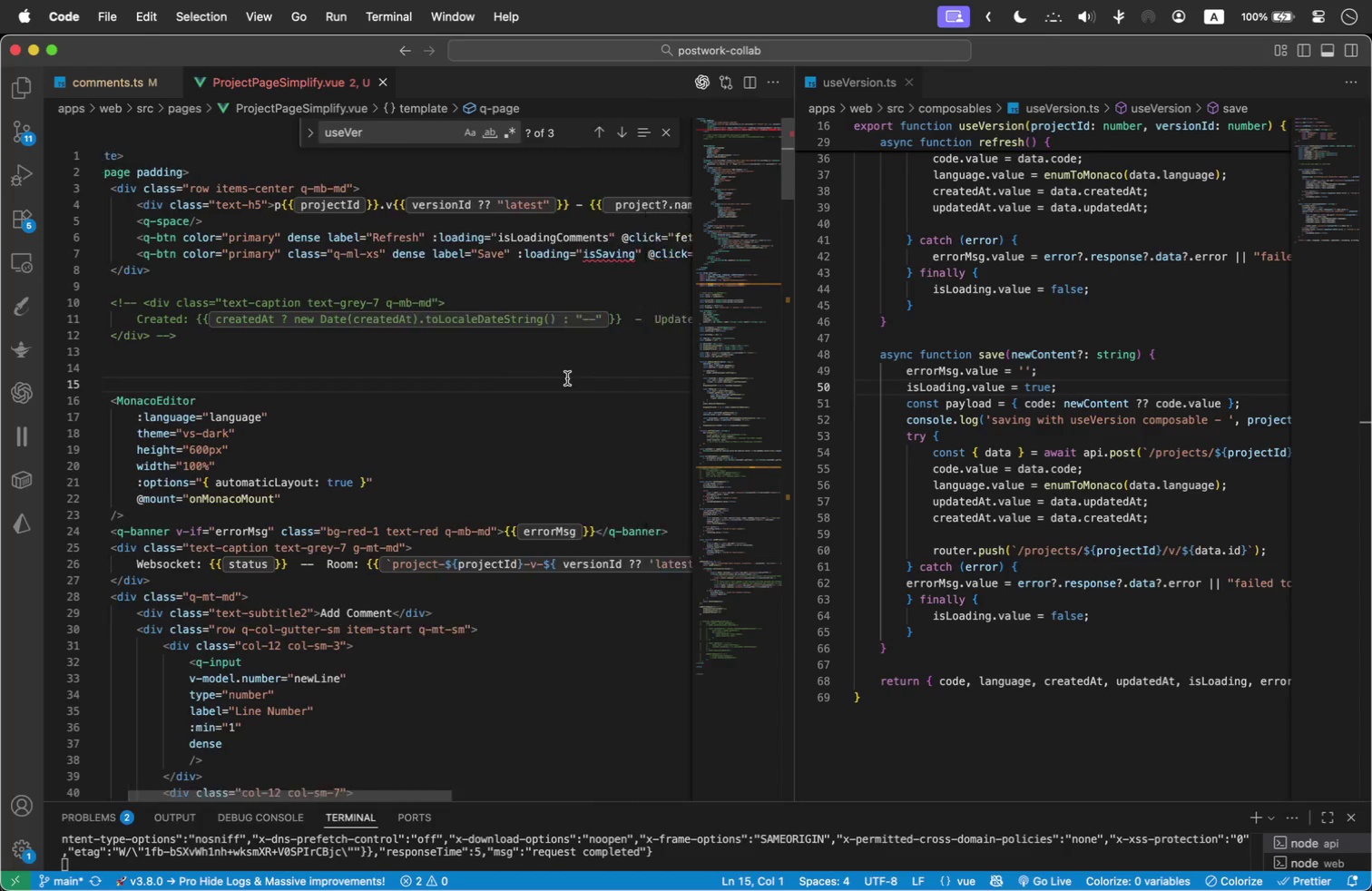 
hold_key(key=ShiftLeft, duration=1.28)
scroll: coordinate [567, 378], scroll_direction: up, amount: 6.0
 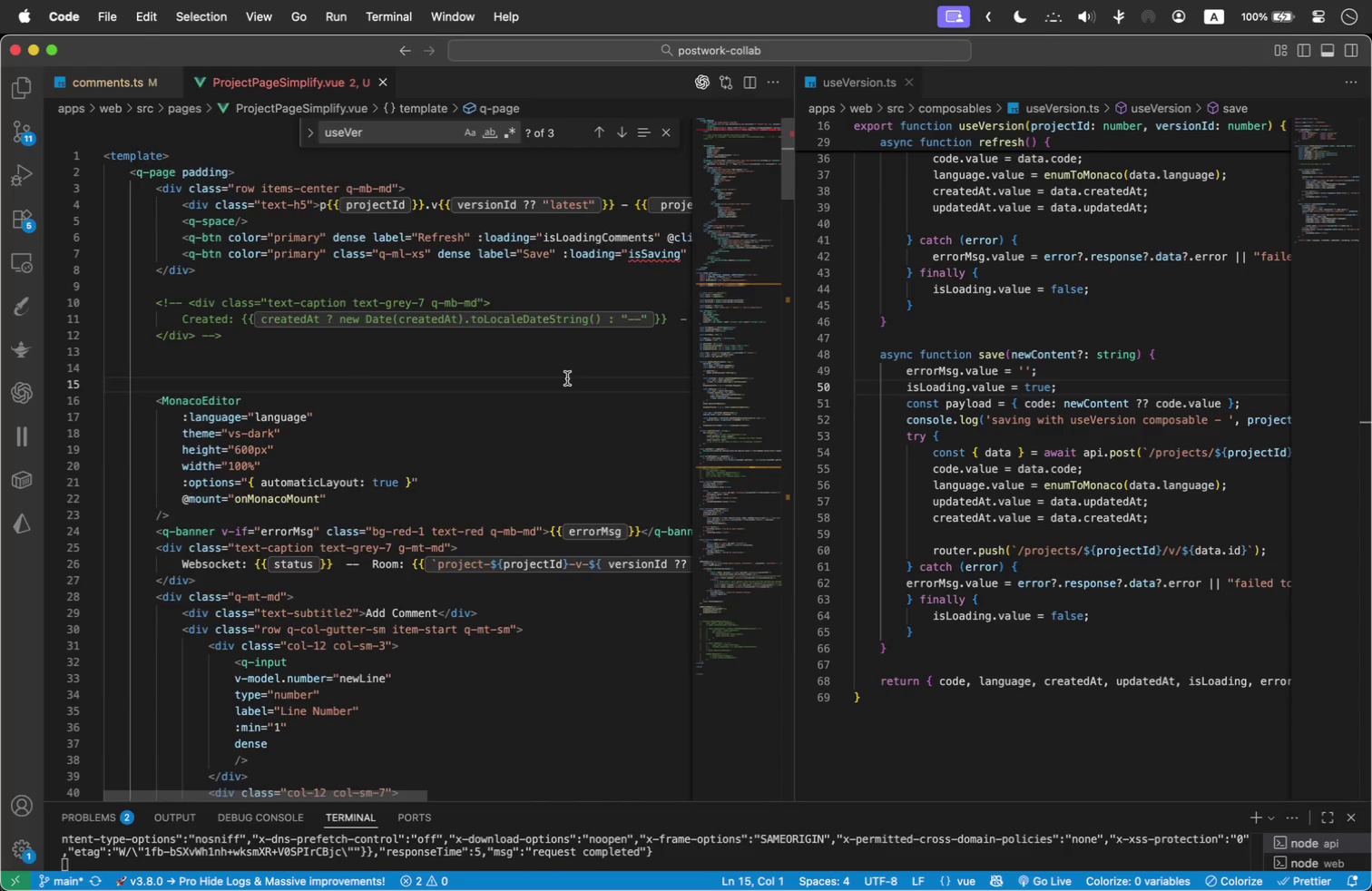 
scroll: coordinate [567, 378], scroll_direction: down, amount: 9.0
 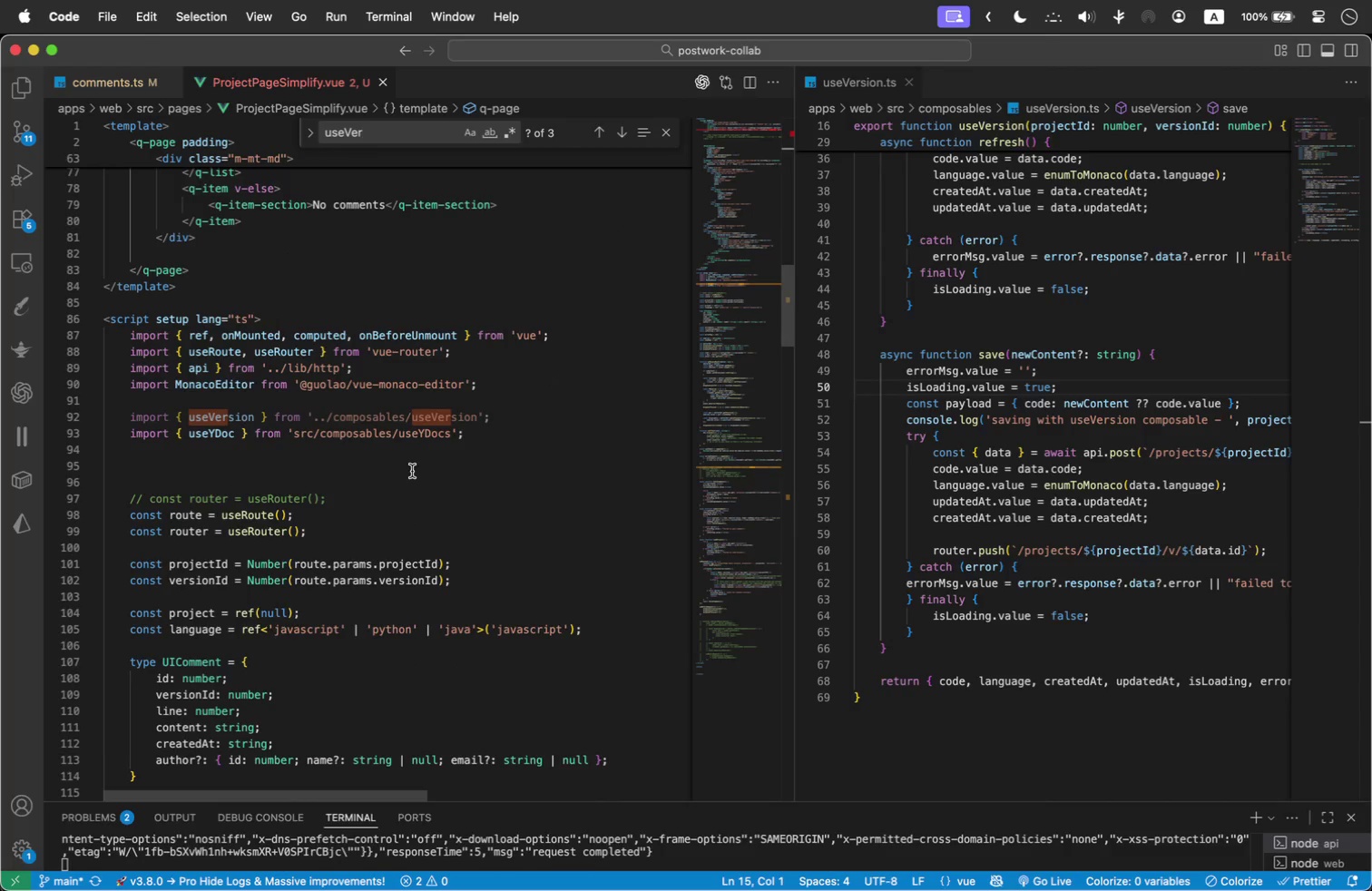 
mouse_move([328, 433])
 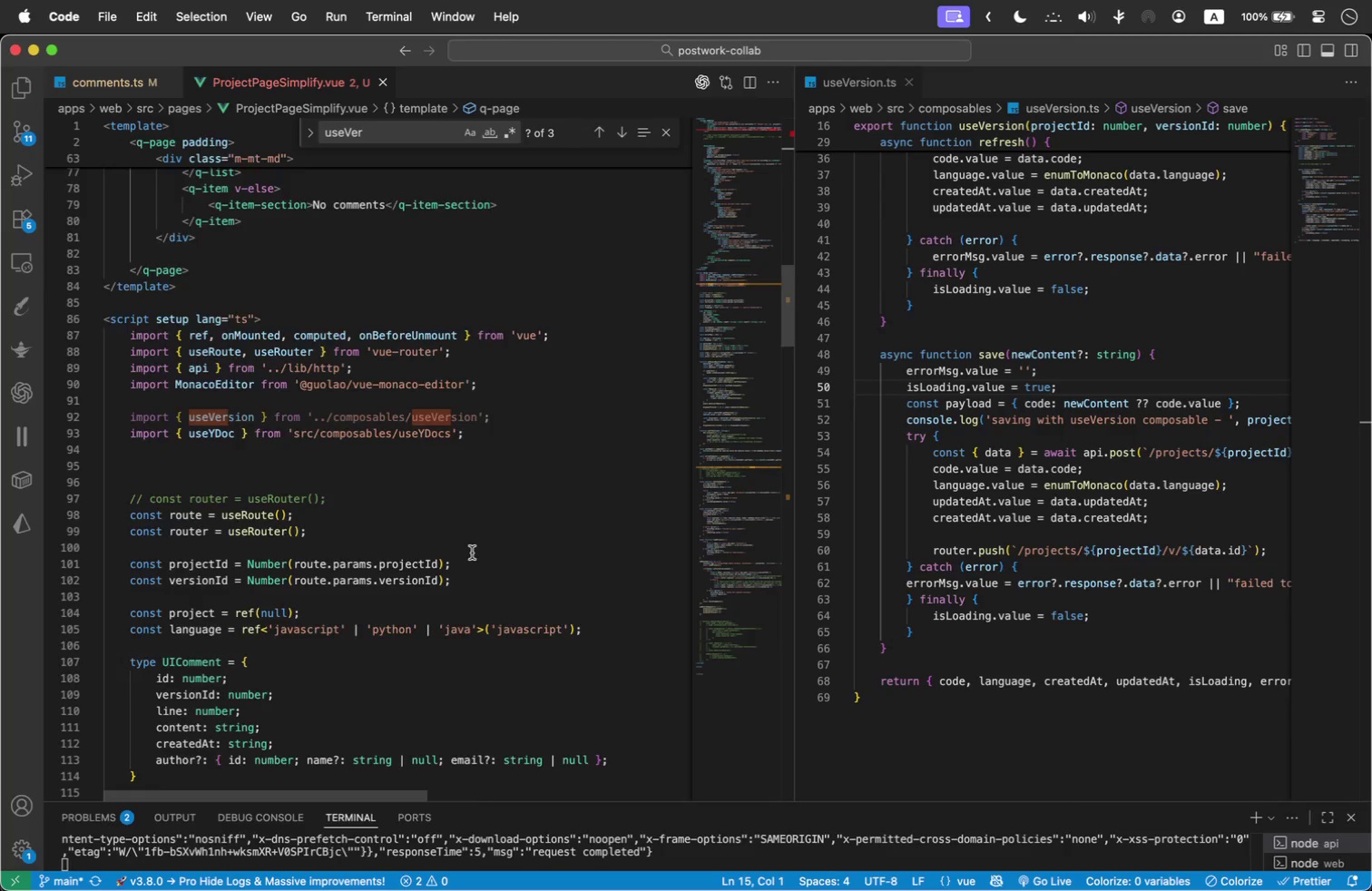 
scroll: coordinate [468, 536], scroll_direction: down, amount: 5.0
 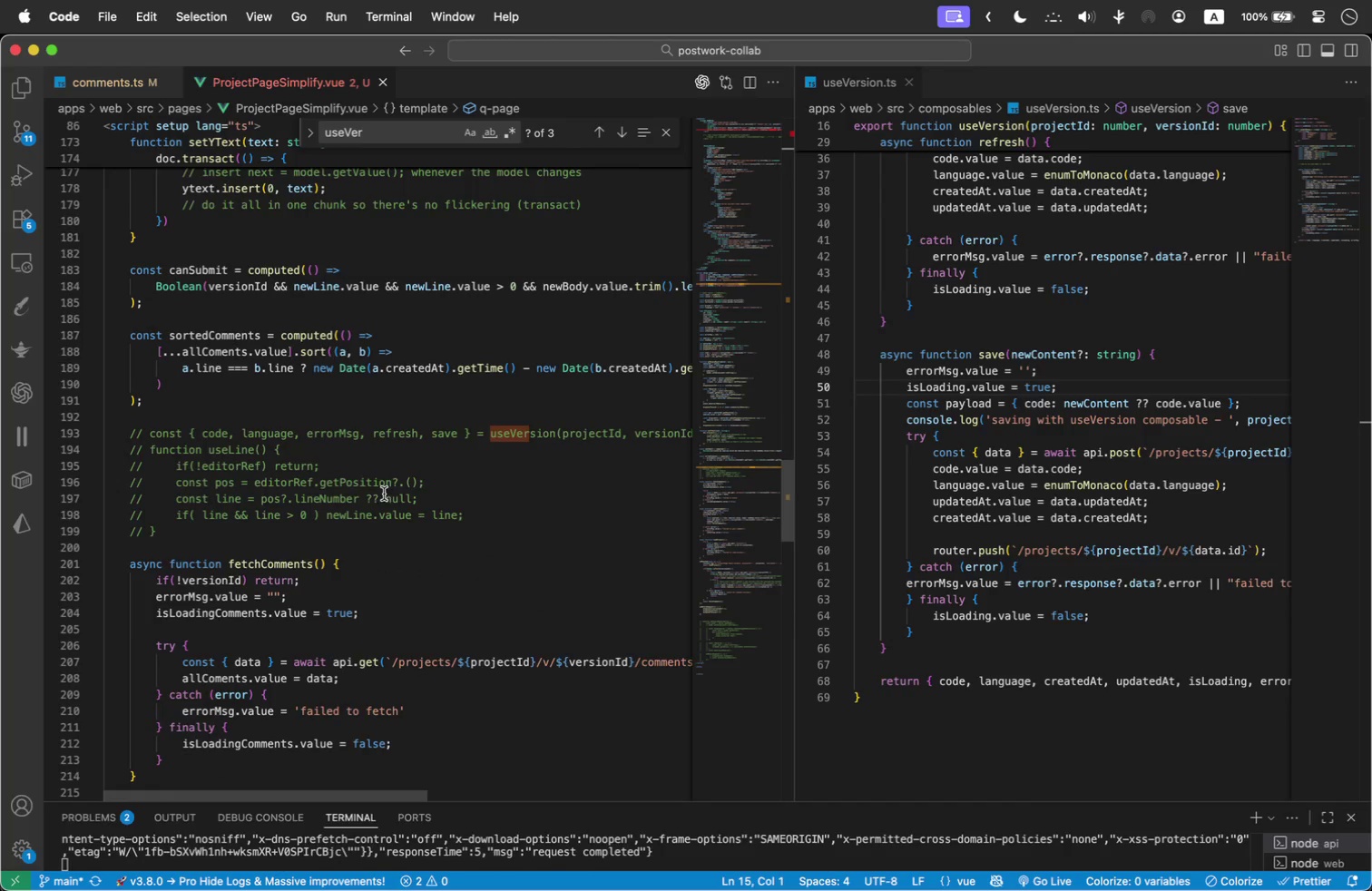 
left_click_drag(start_coordinate=[128, 430], to_coordinate=[504, 438])
 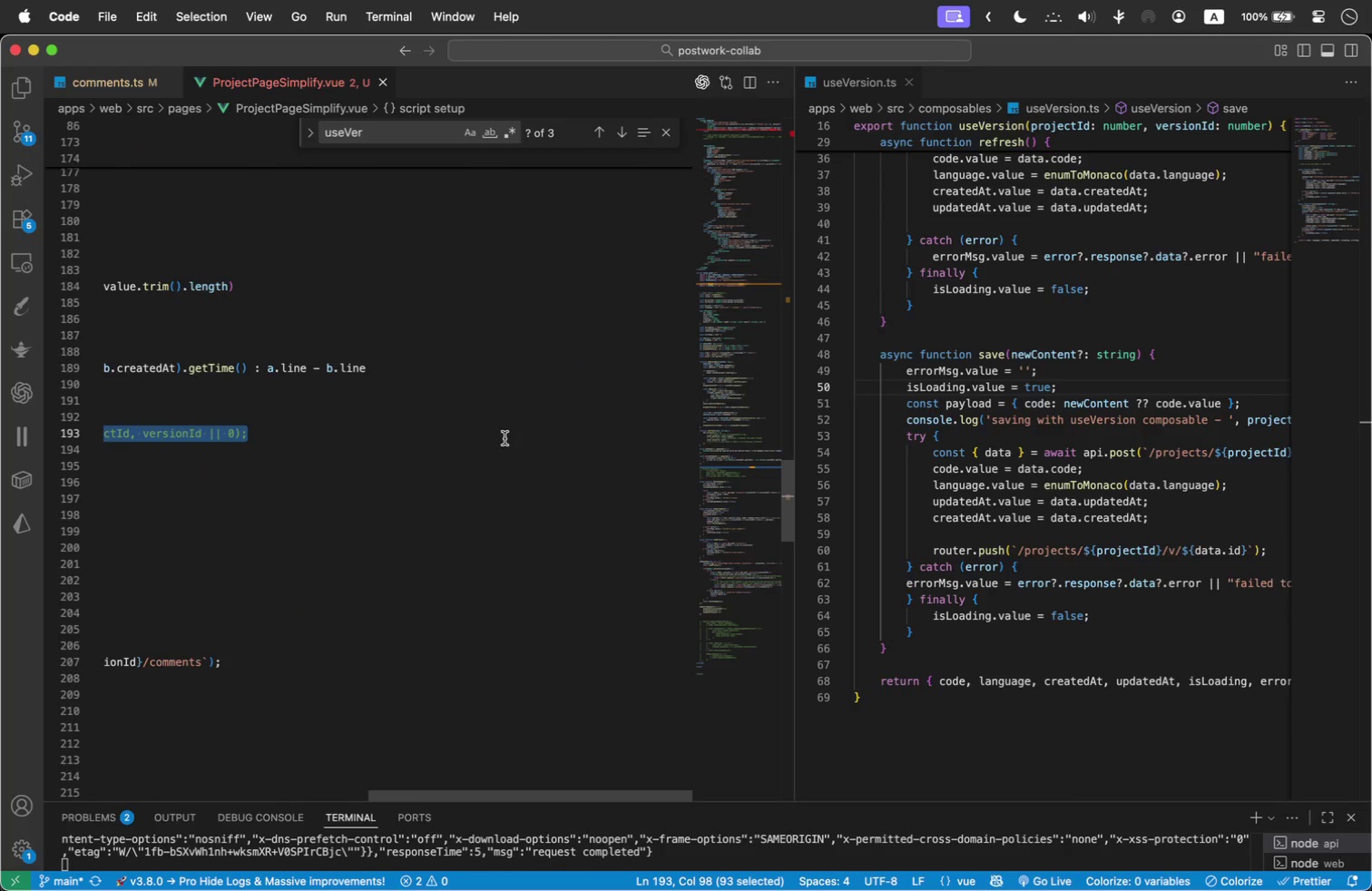 
key(Meta+Slash)
 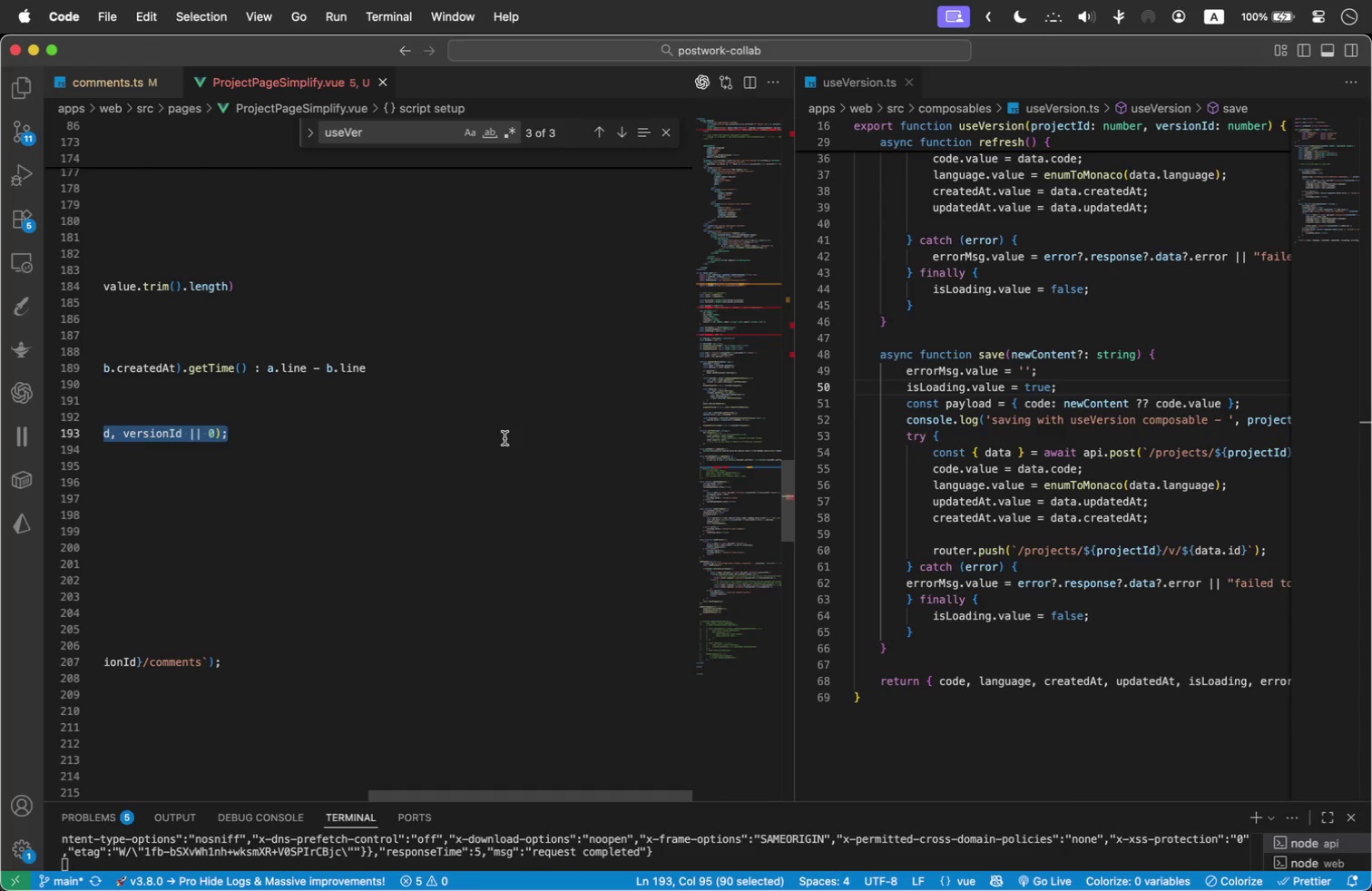 
key(Meta+ArrowLeft)
 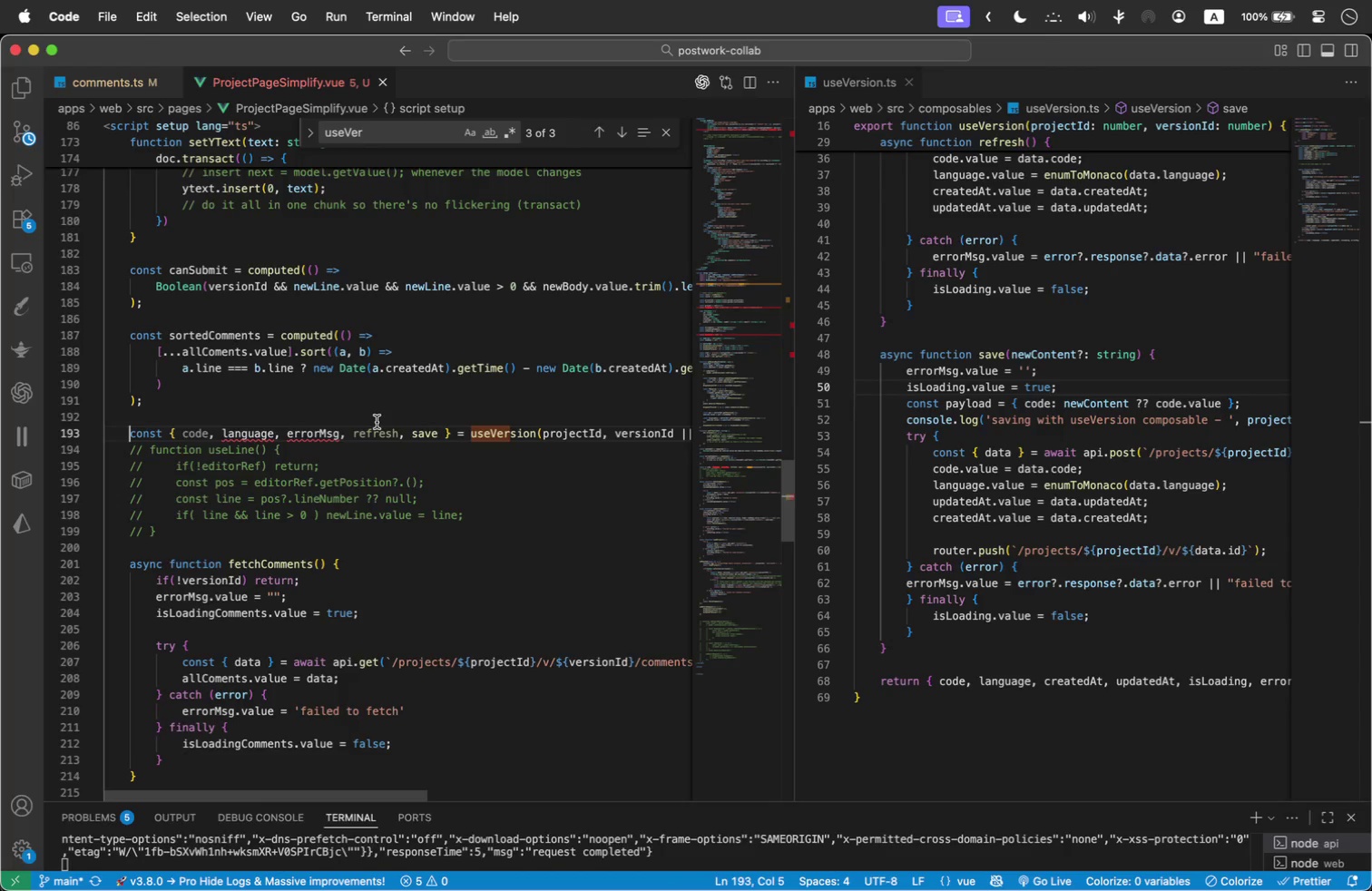 
left_click([377, 422])
 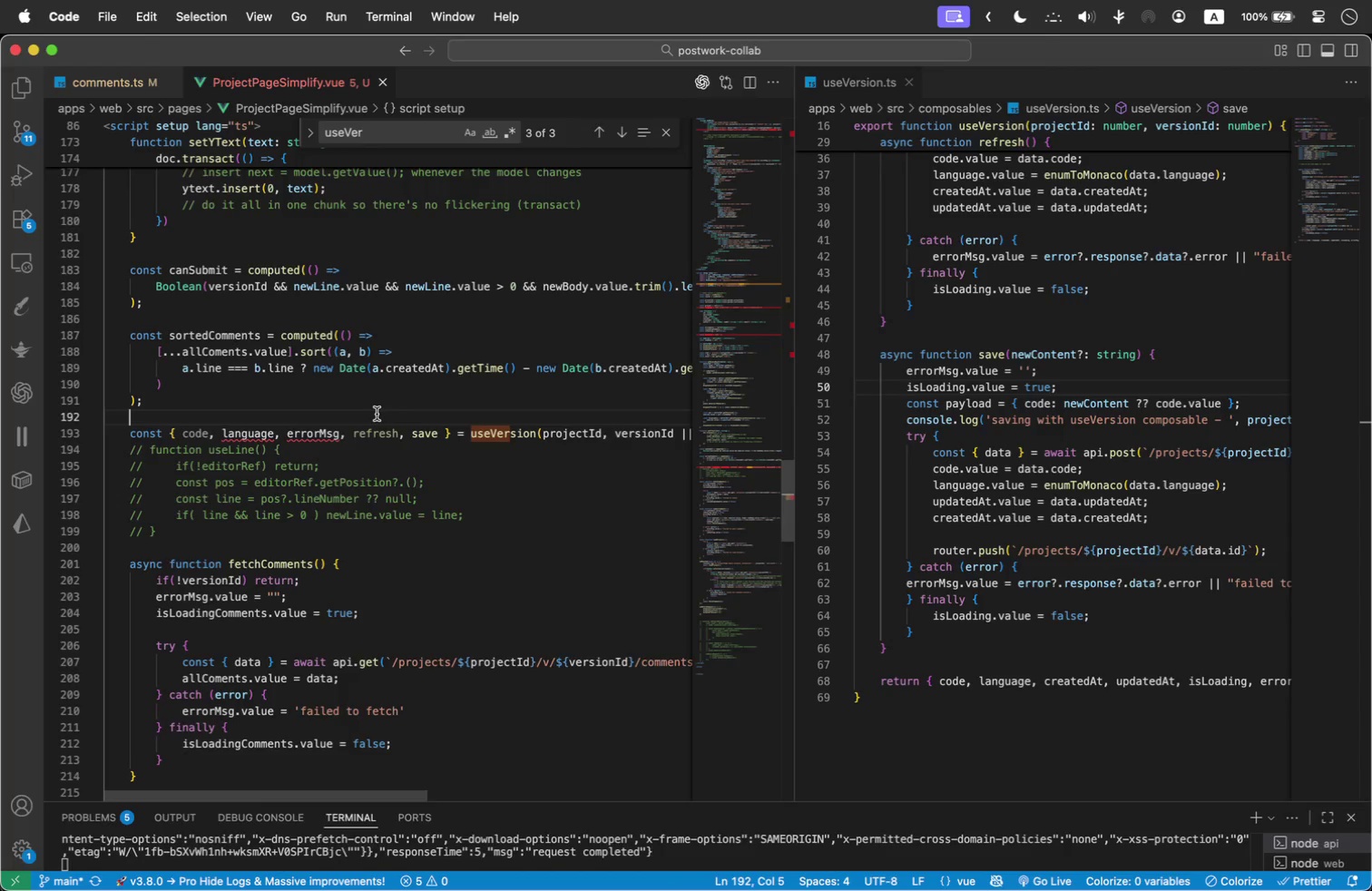 
wait(7.59)
 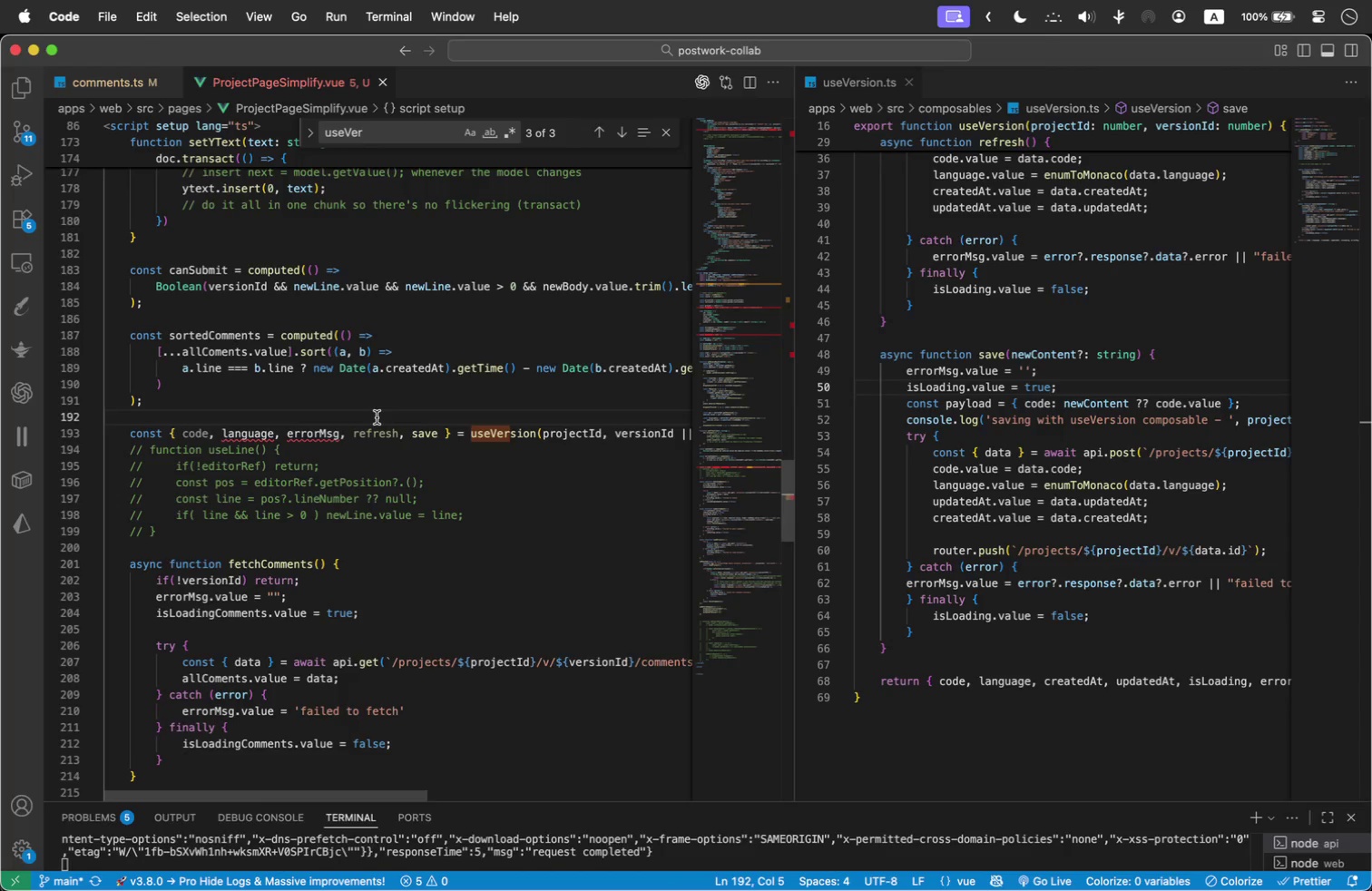 
mouse_move([368, 455])
 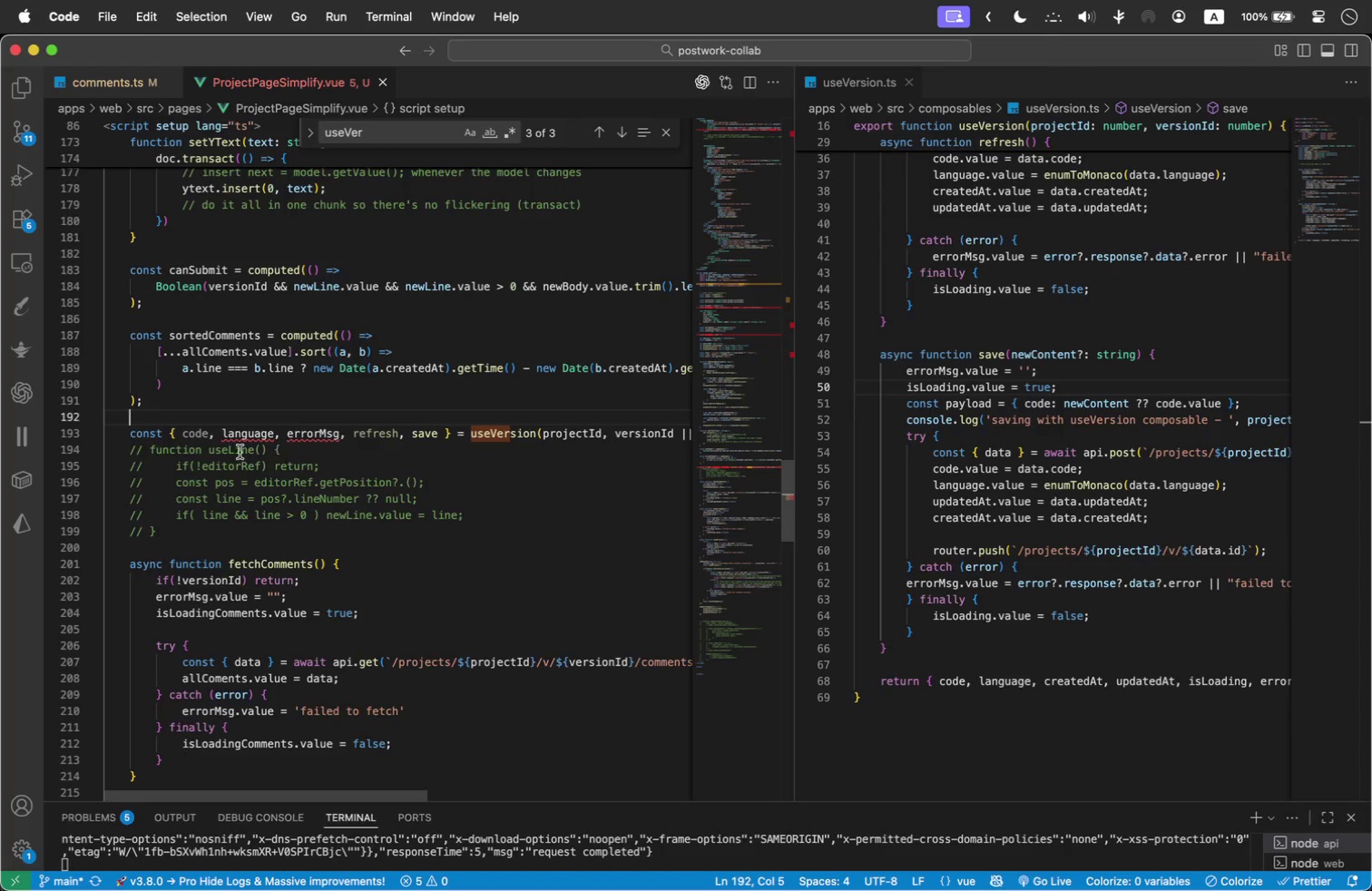 
left_click([126, 453])
 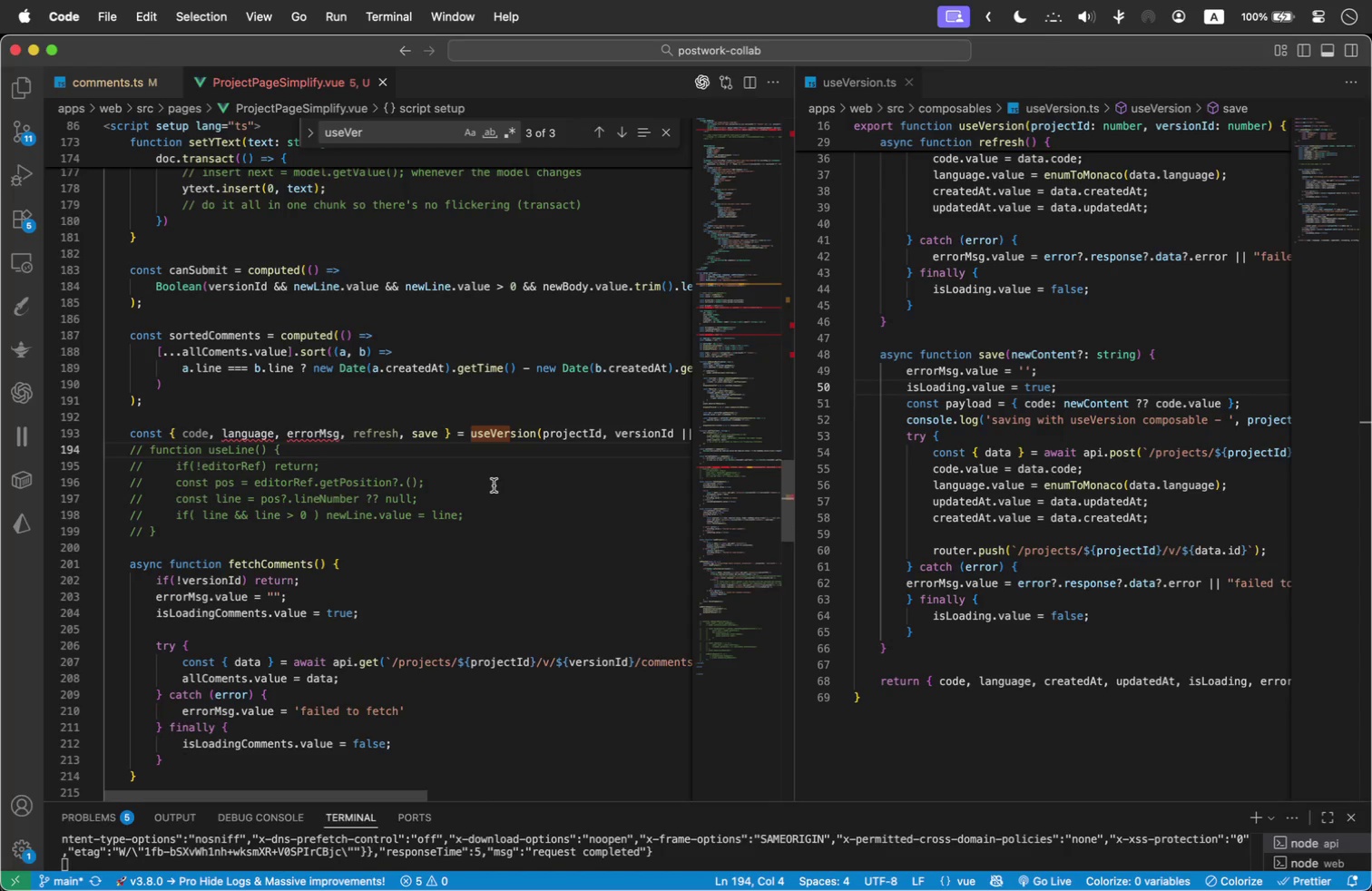 
key(Enter)
 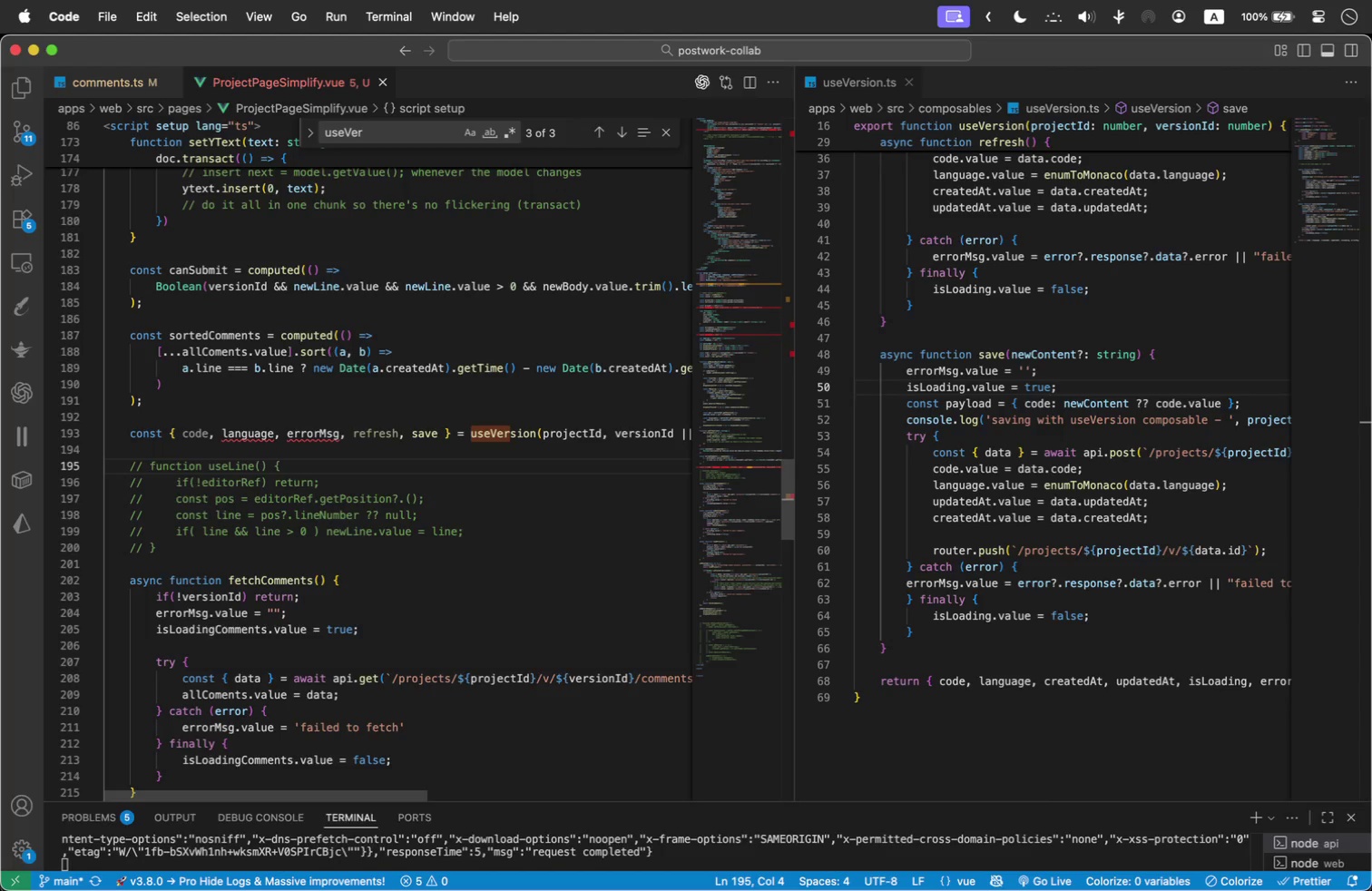 
wait(8.72)
 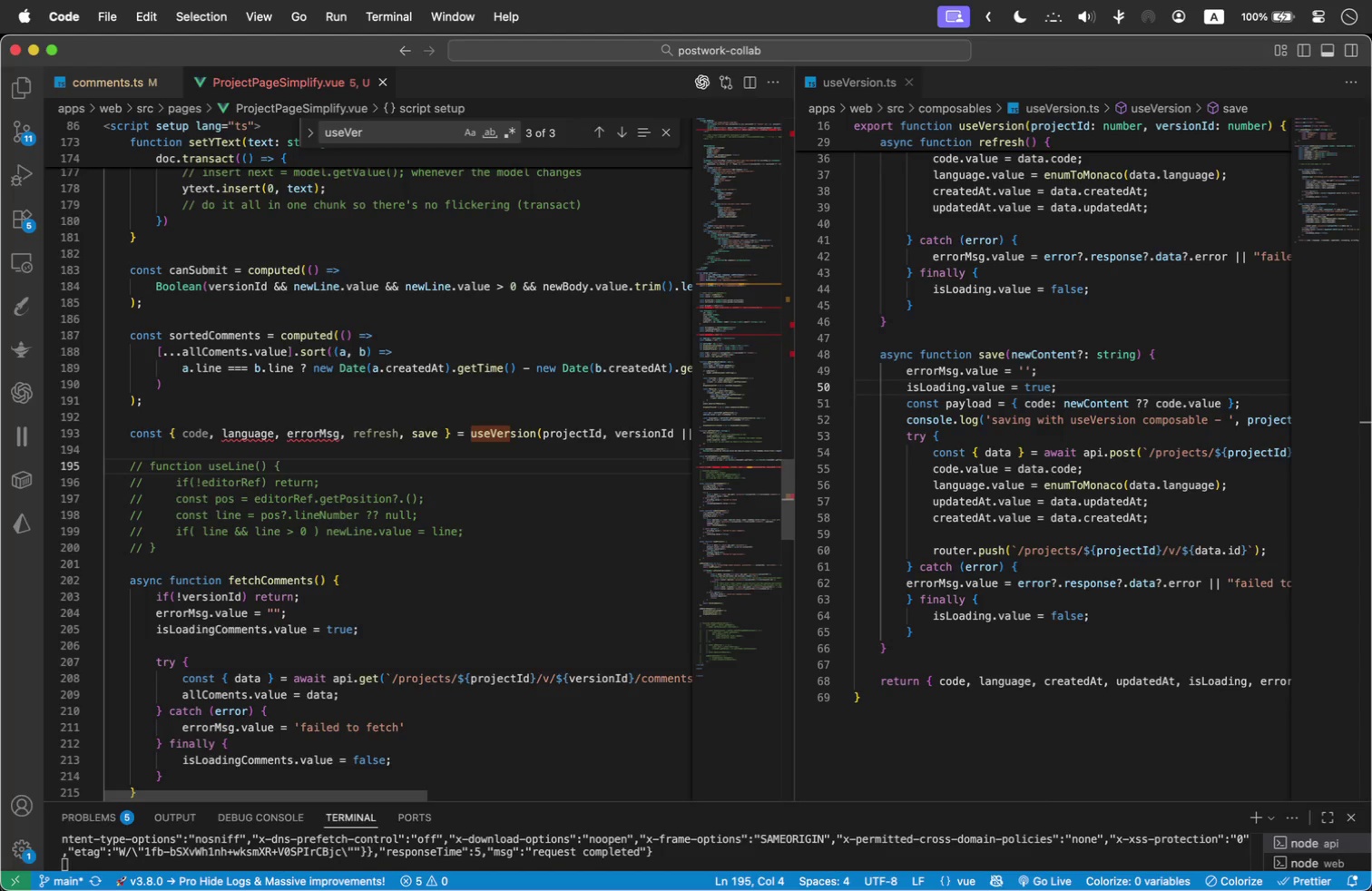 
left_click_drag(start_coordinate=[1094, 796], to_coordinate=[1087, 792])
 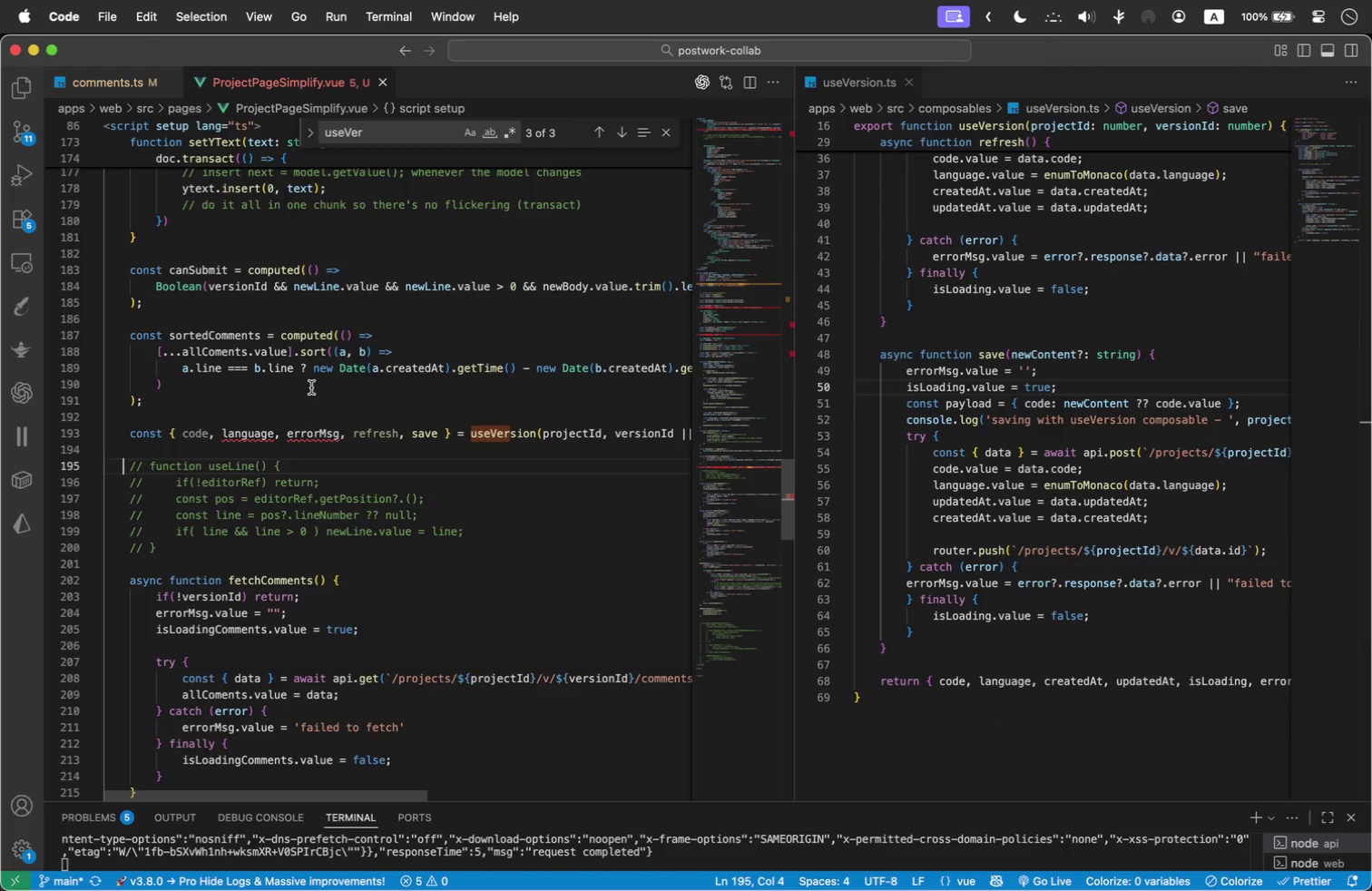 
wait(7.95)
 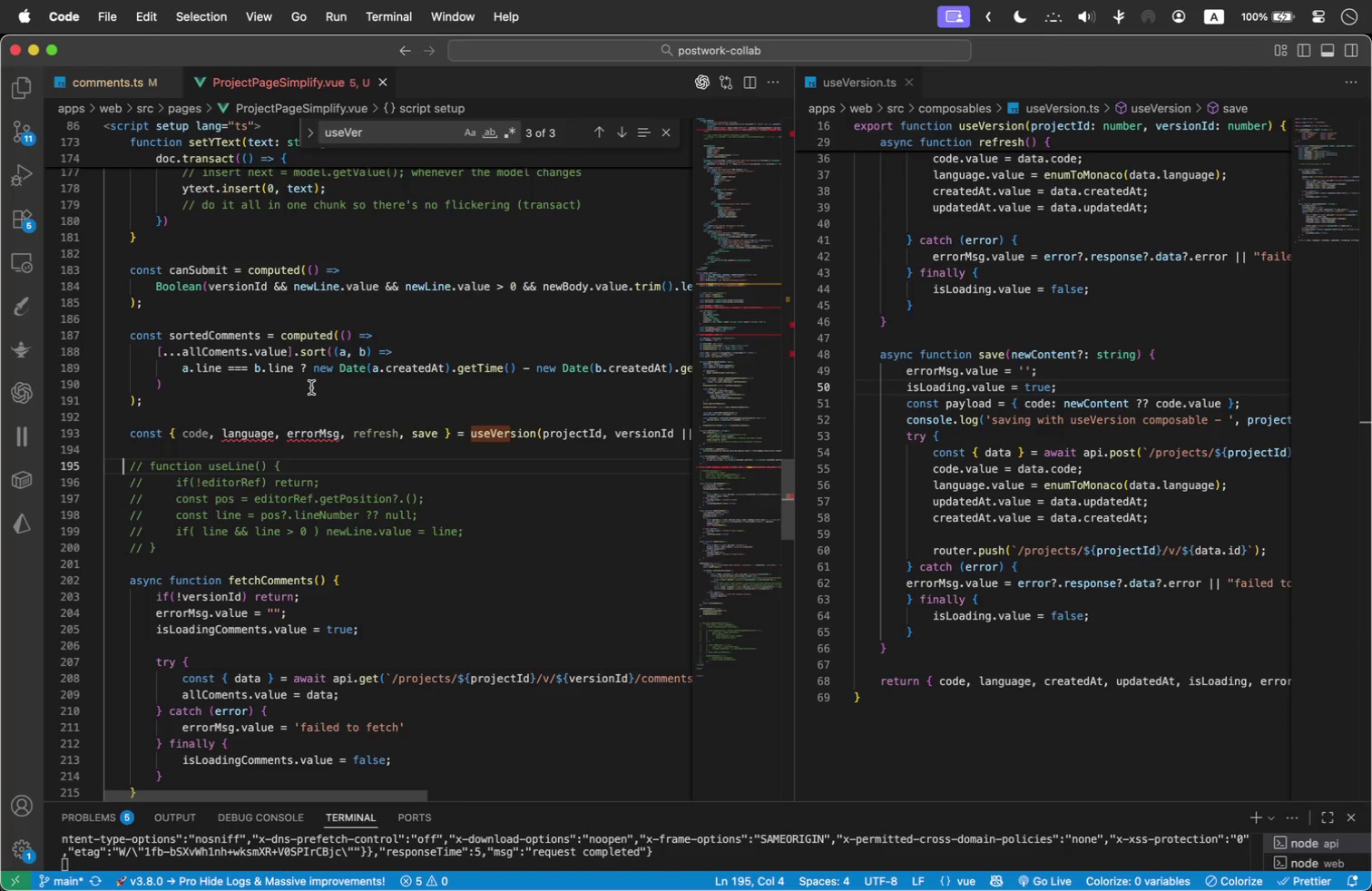 
mouse_move([336, 453])
 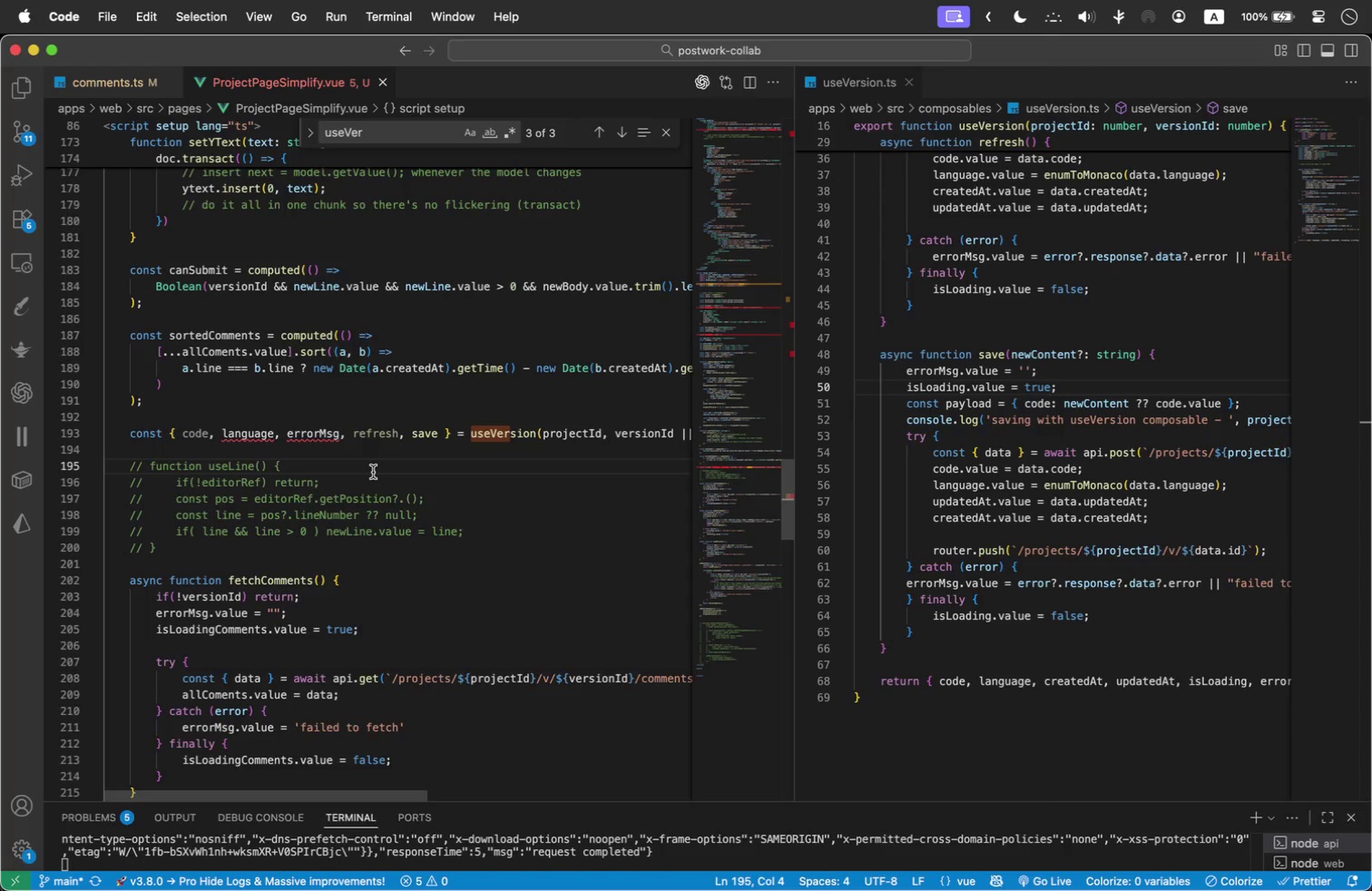 
scroll: coordinate [303, 487], scroll_direction: down, amount: 2.0
 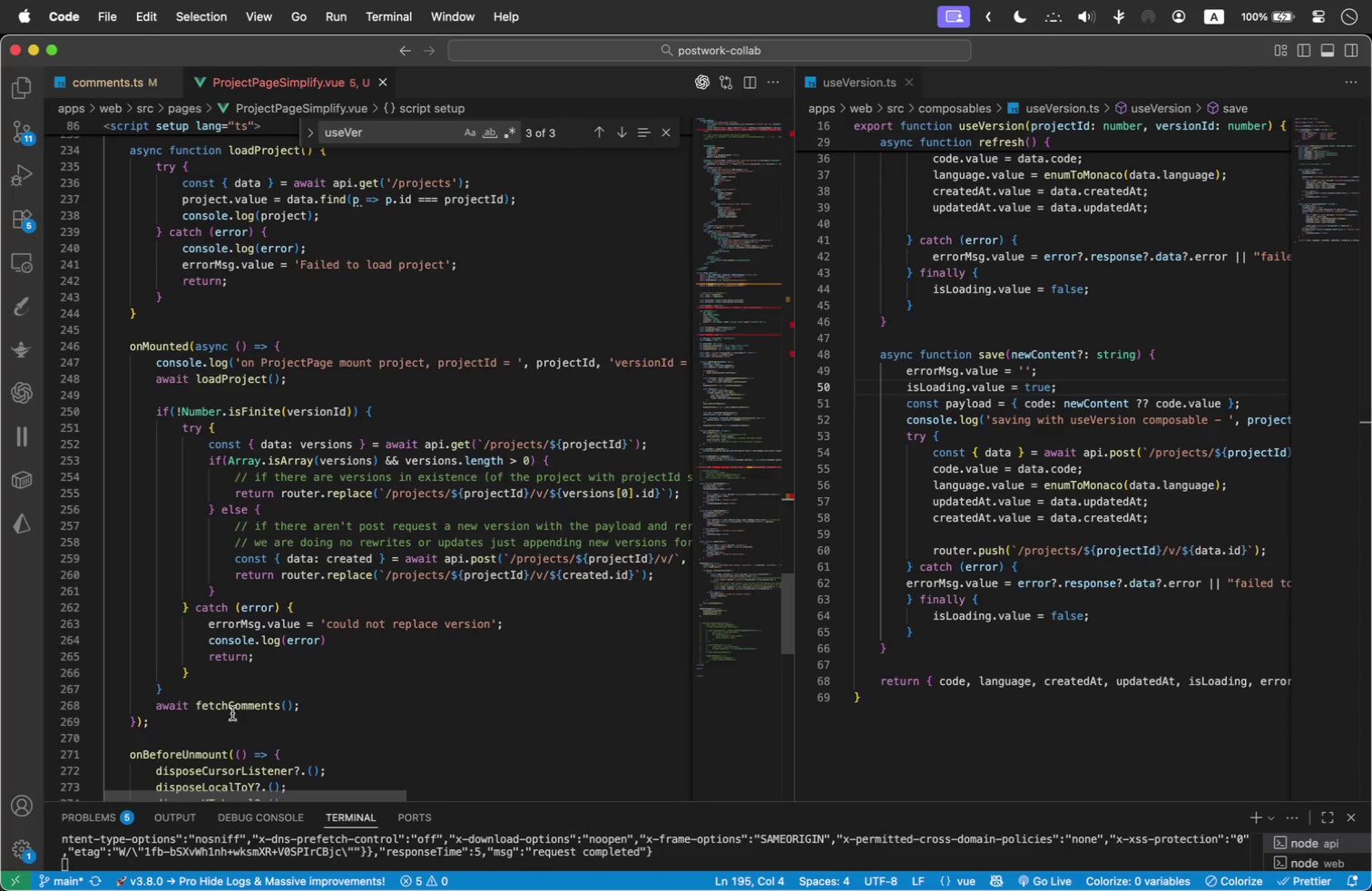 
left_click([231, 683])
 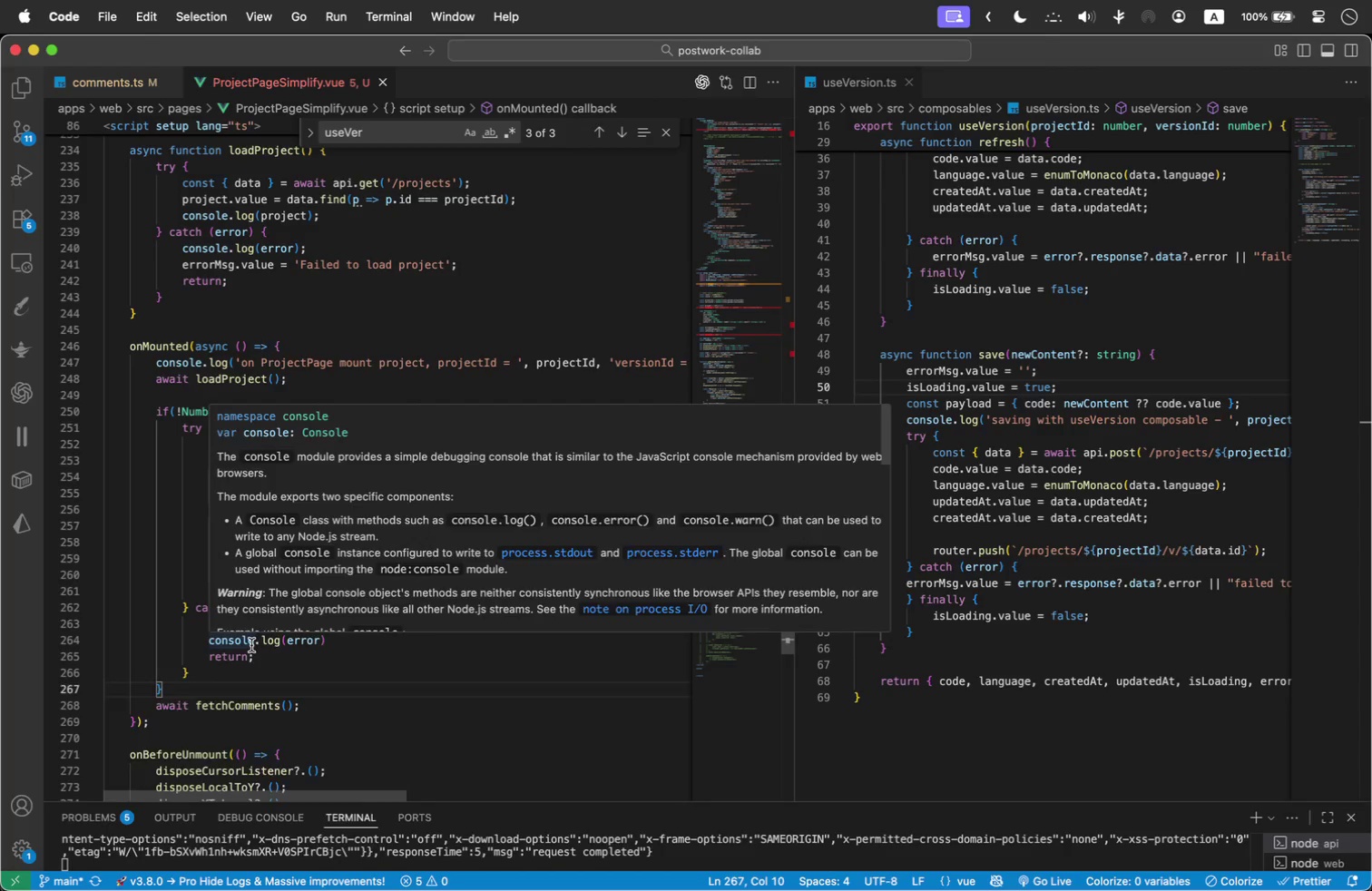 
key(Enter)
 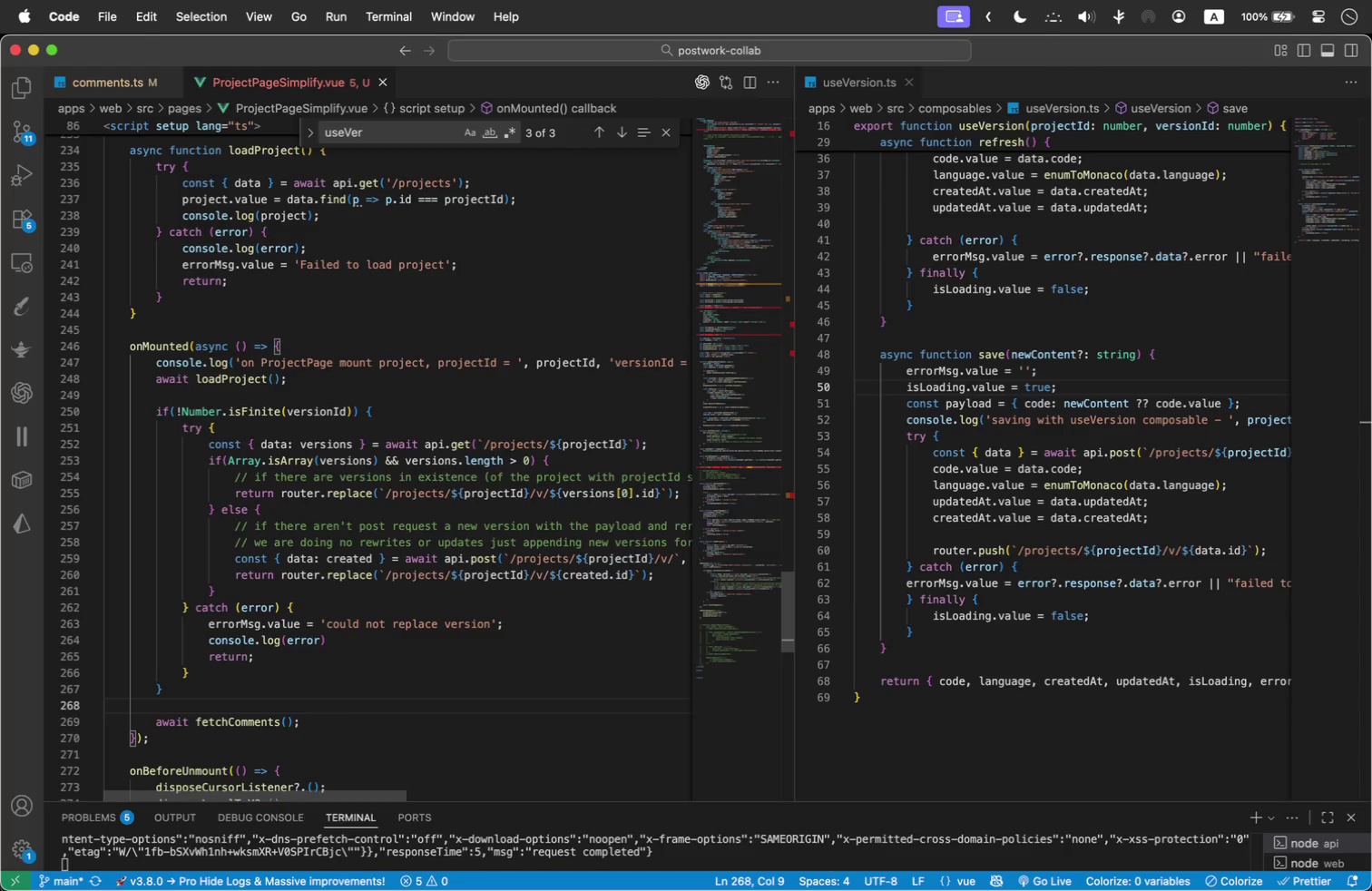 
type(awai)
 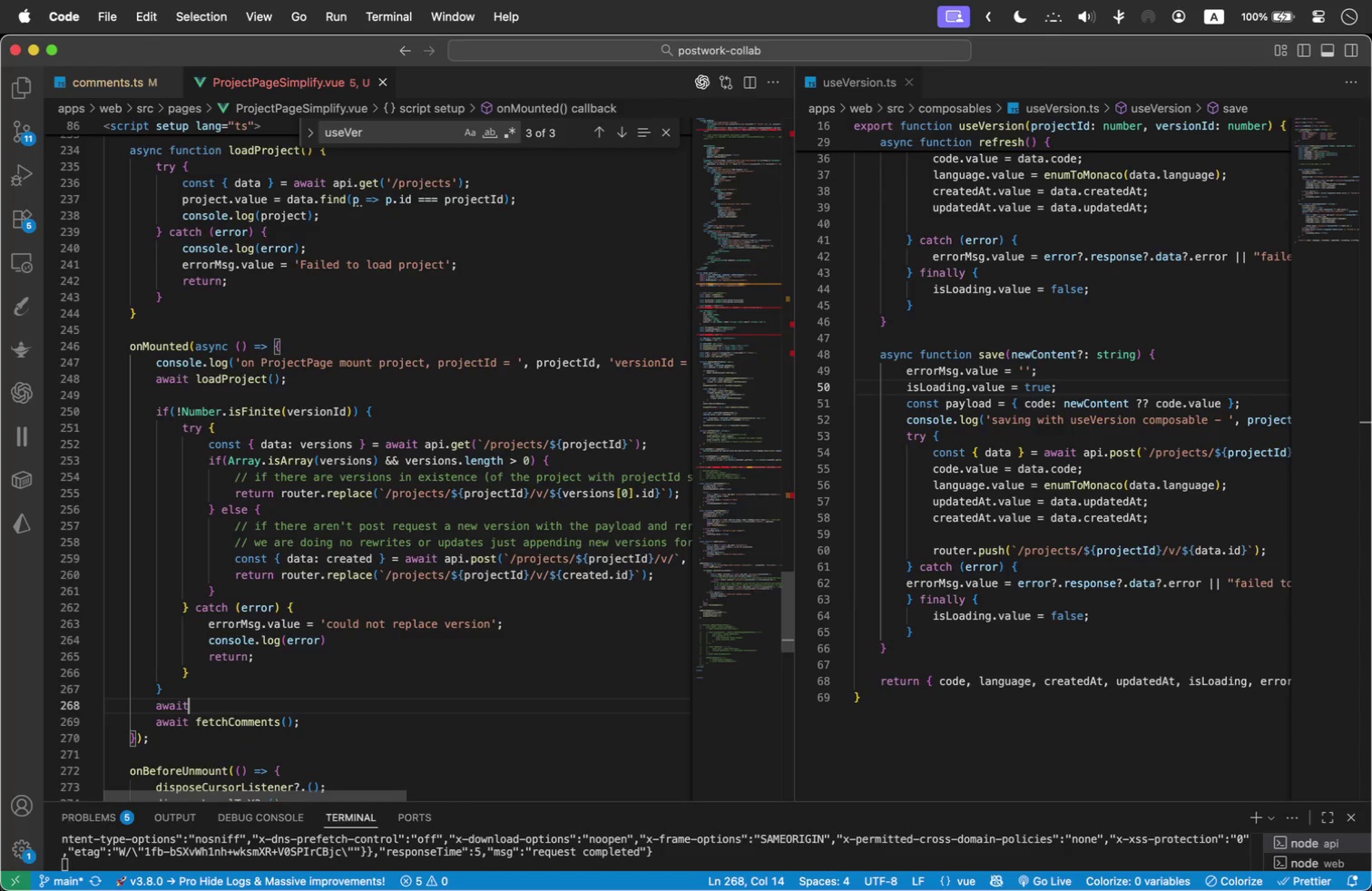 
key(Enter)
 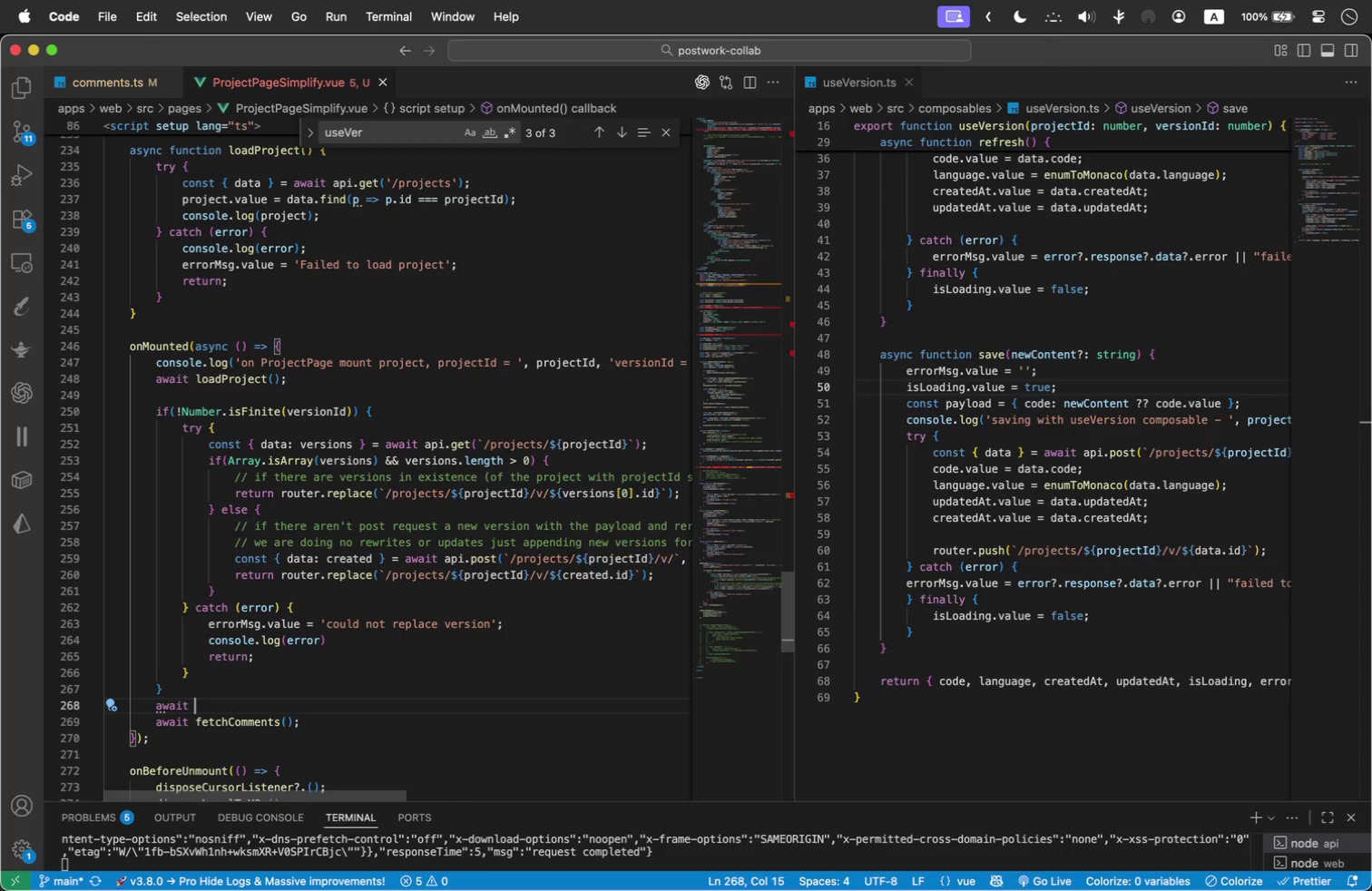 
type( refresh()
 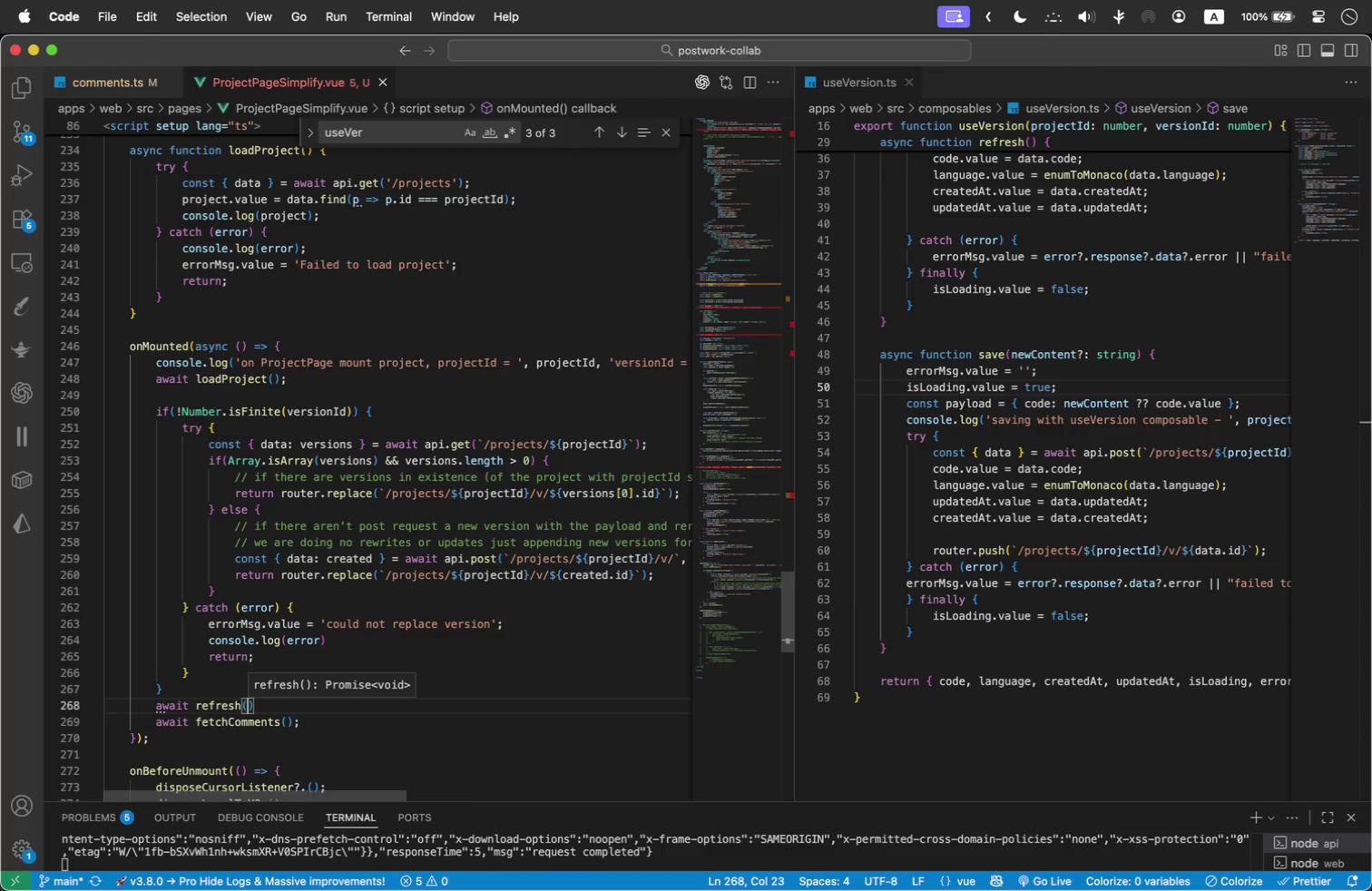 
key(ArrowRight)
 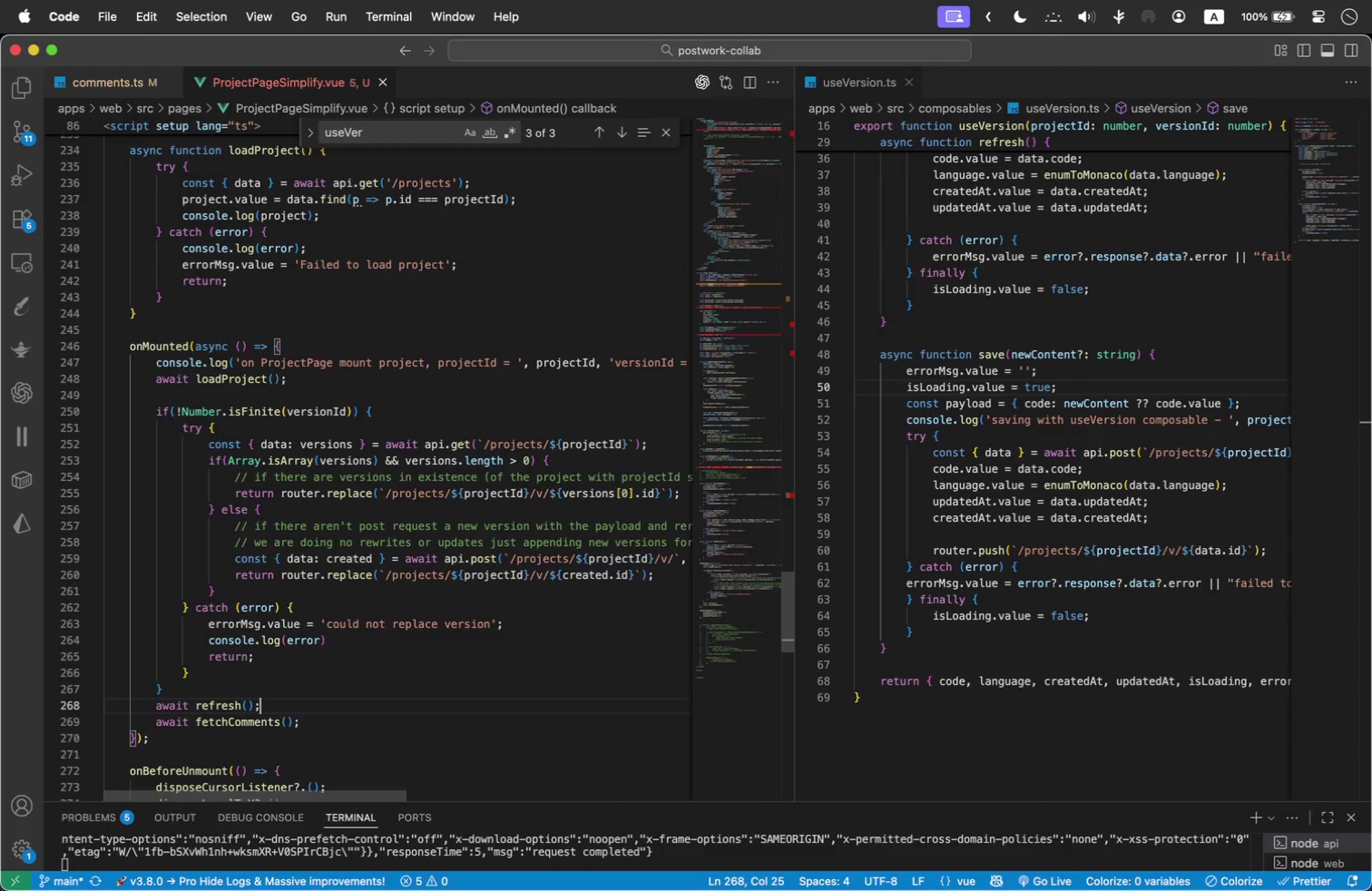 
key(Semicolon)